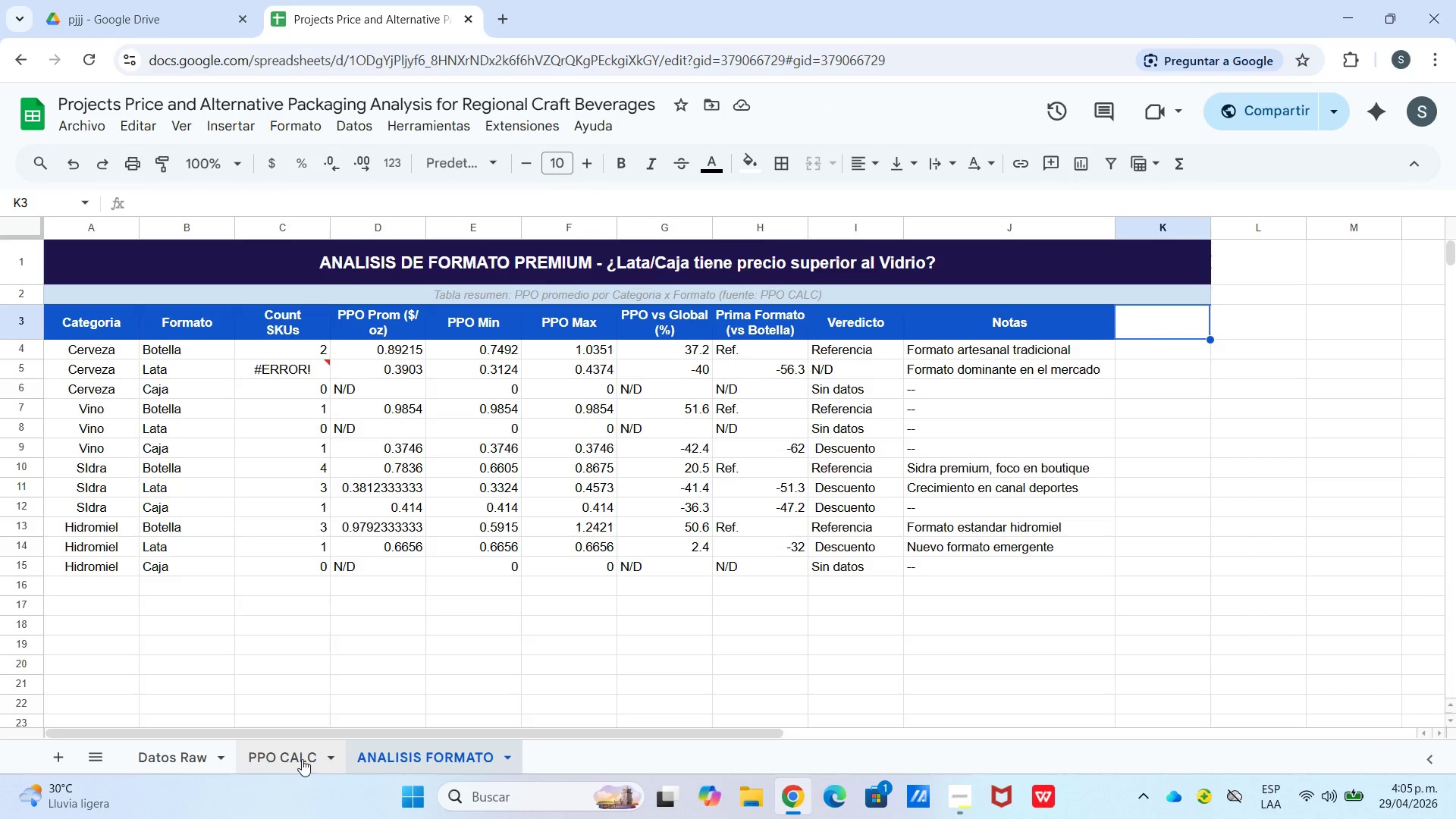 
left_click_drag(start_coordinate=[347, 736], to_coordinate=[221, 741])
 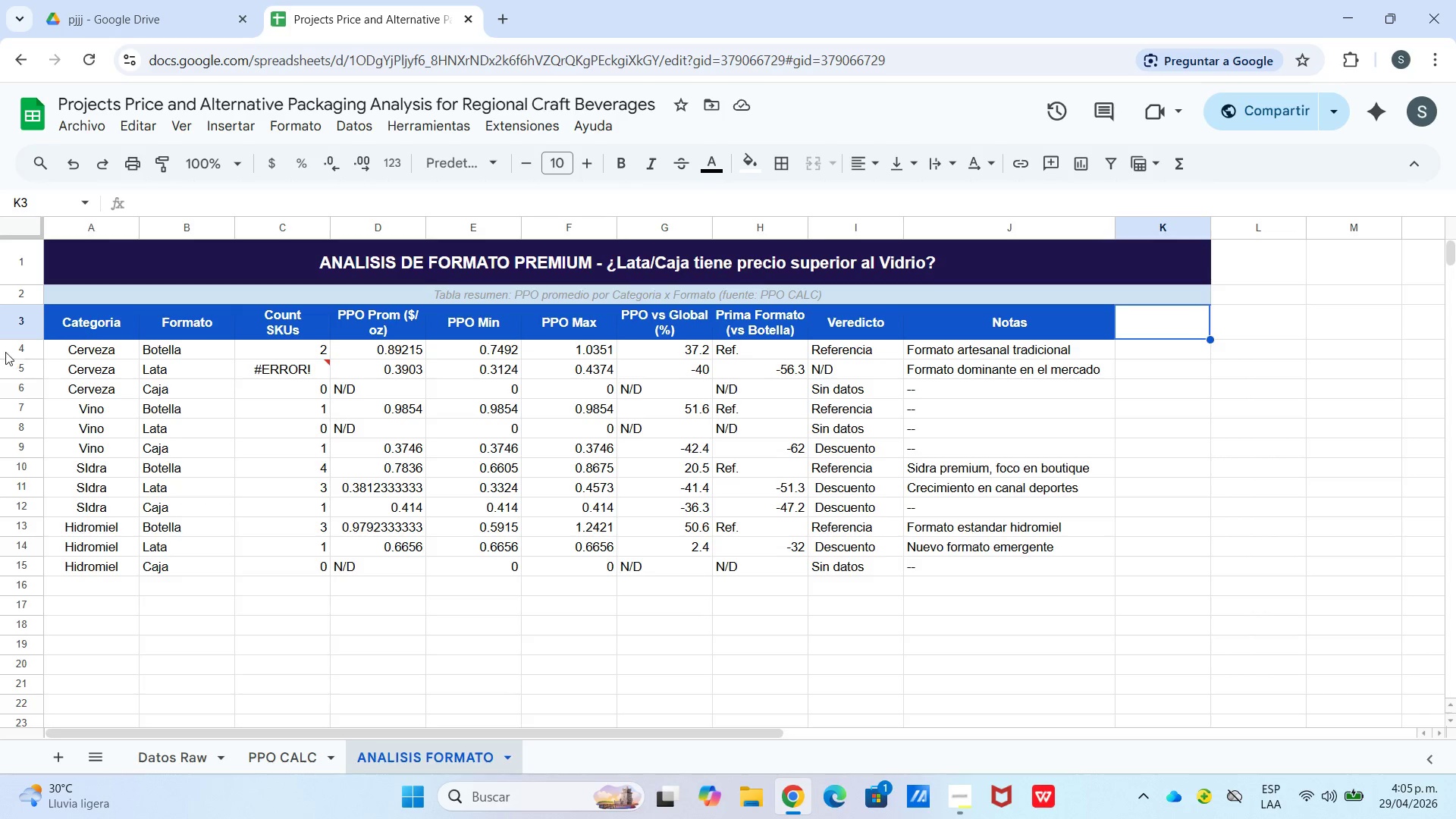 
left_click_drag(start_coordinate=[88, 355], to_coordinate=[109, 574])
 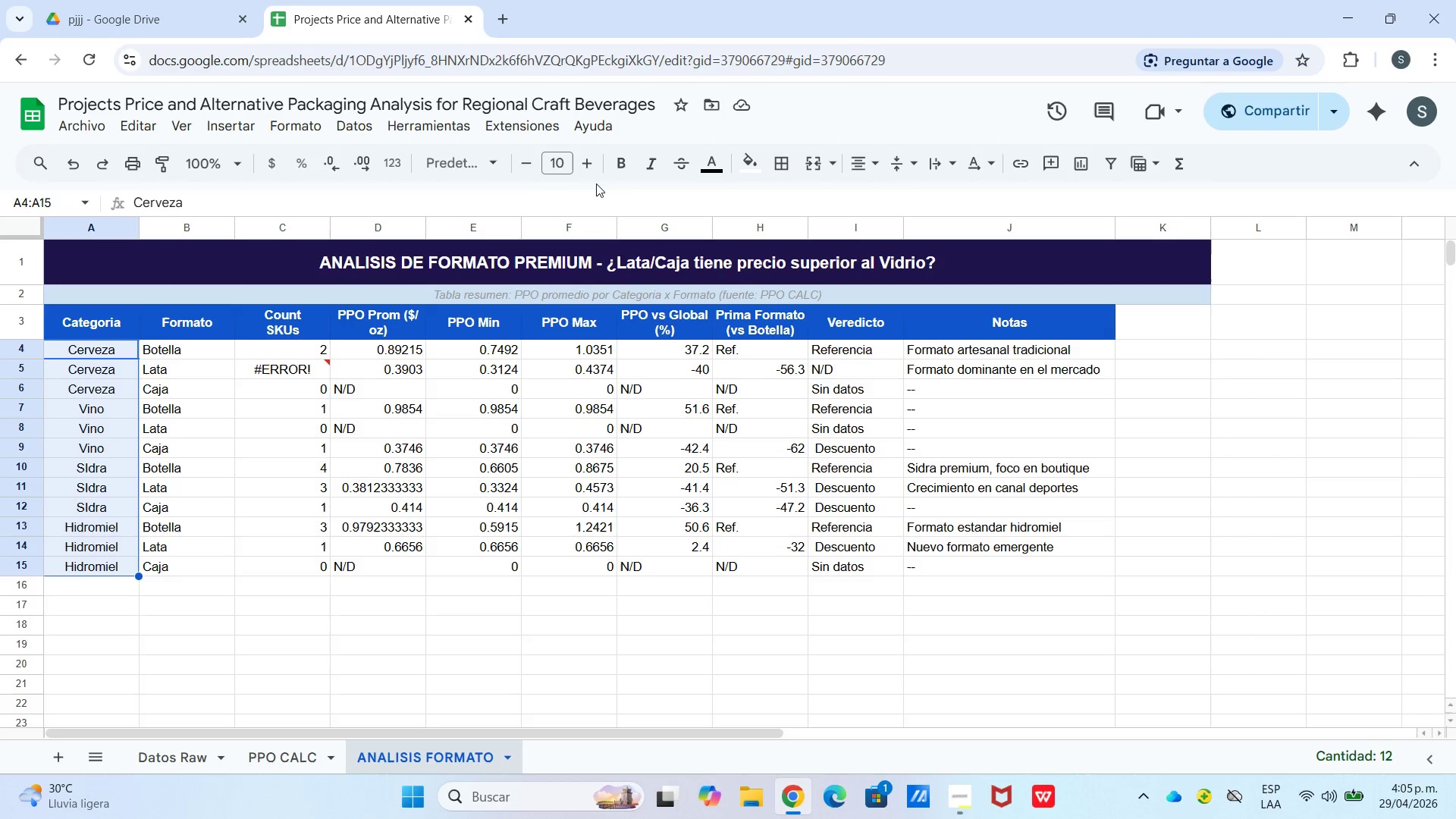 
left_click([621, 168])
 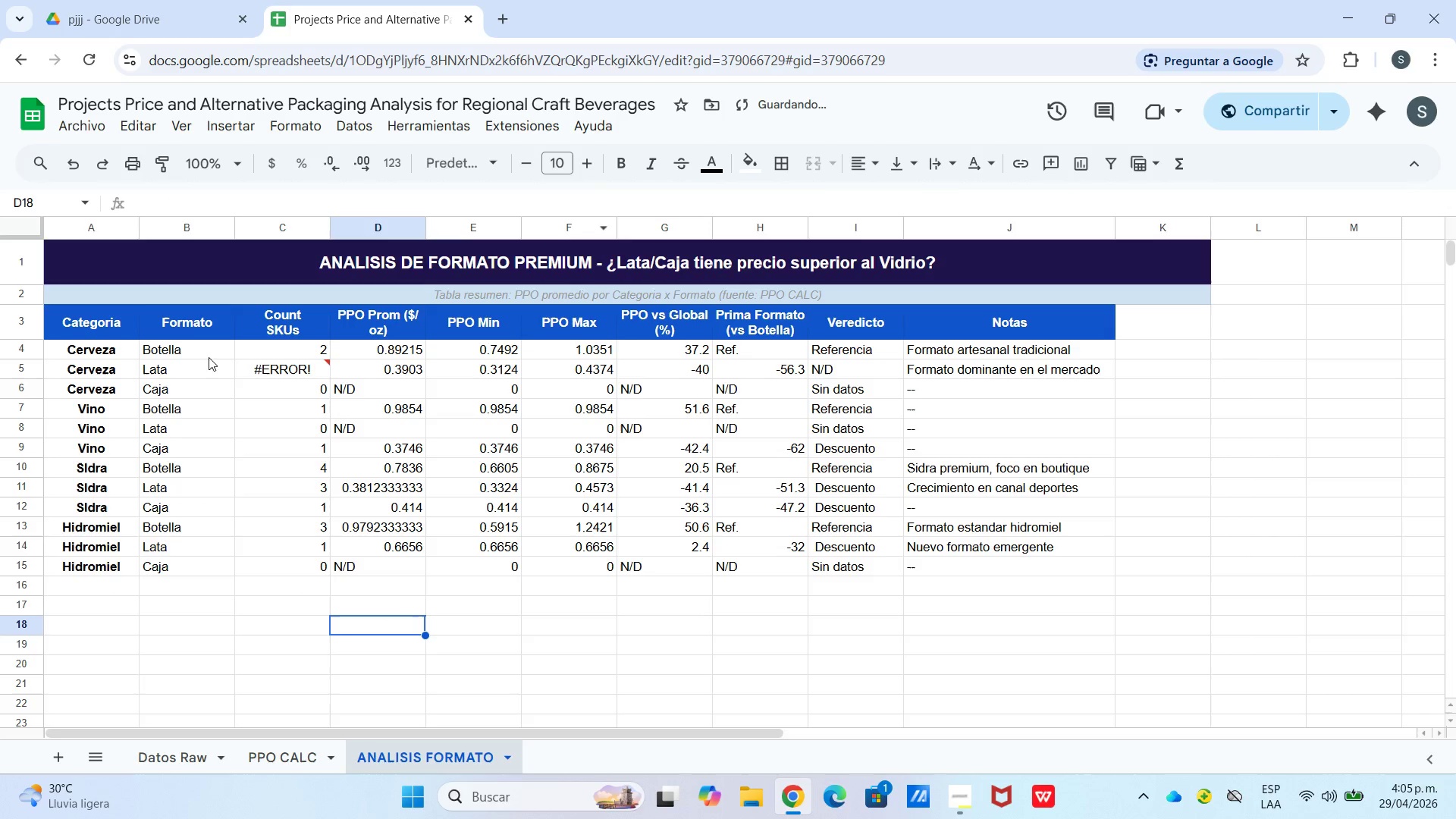 
left_click([293, 376])
 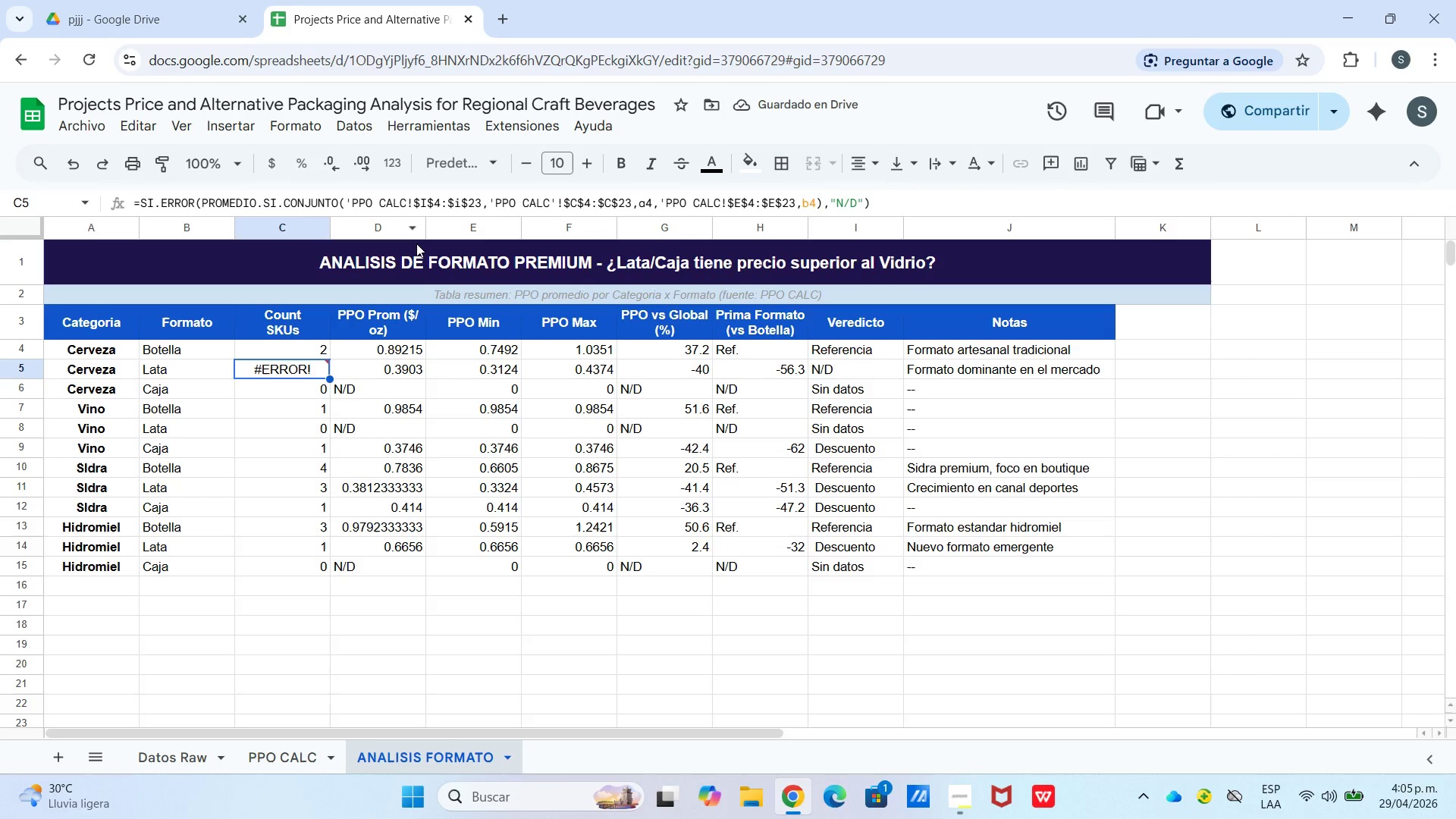 
left_click([410, 210])
 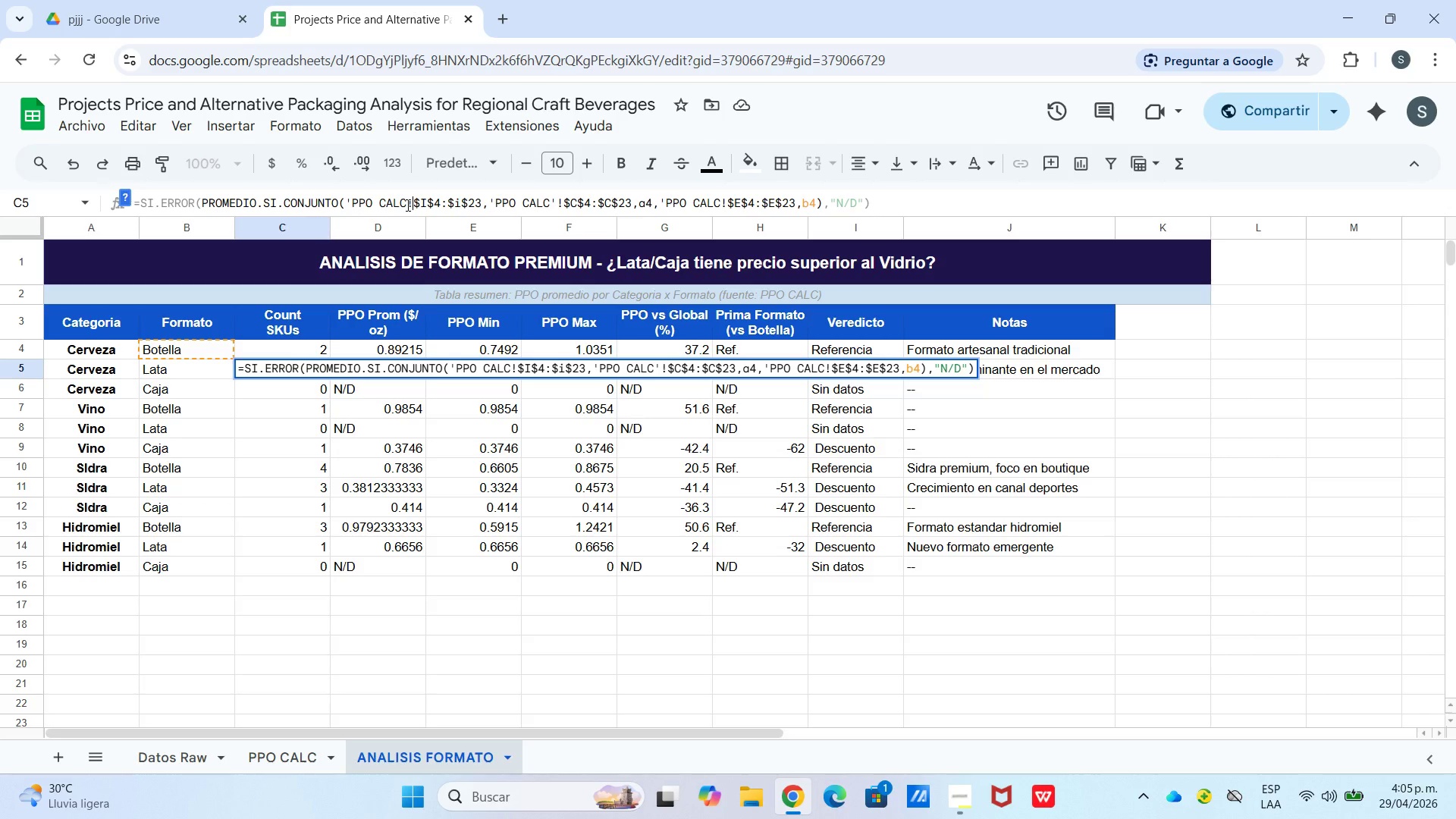 
left_click([406, 205])
 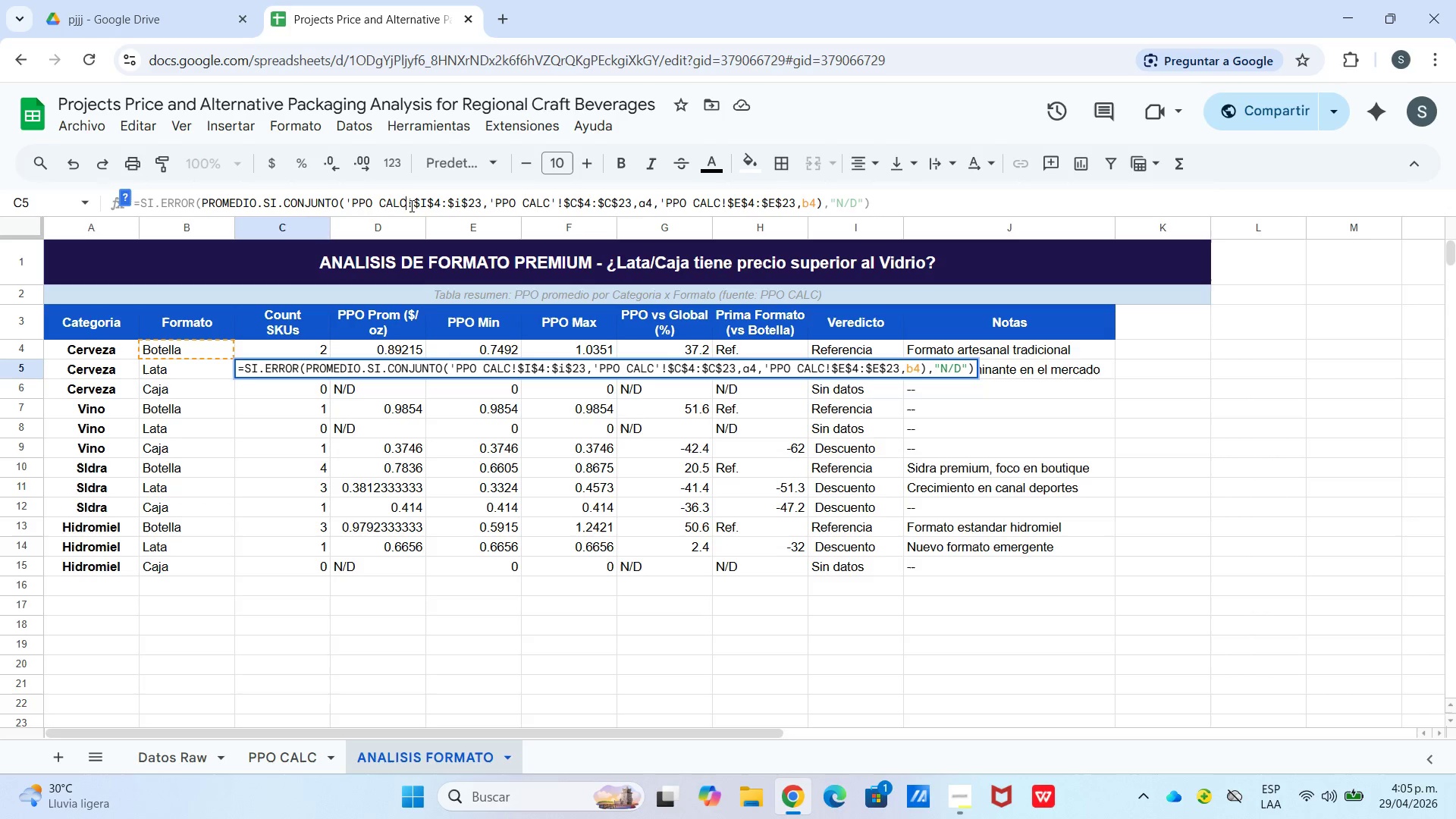 
key(1)
 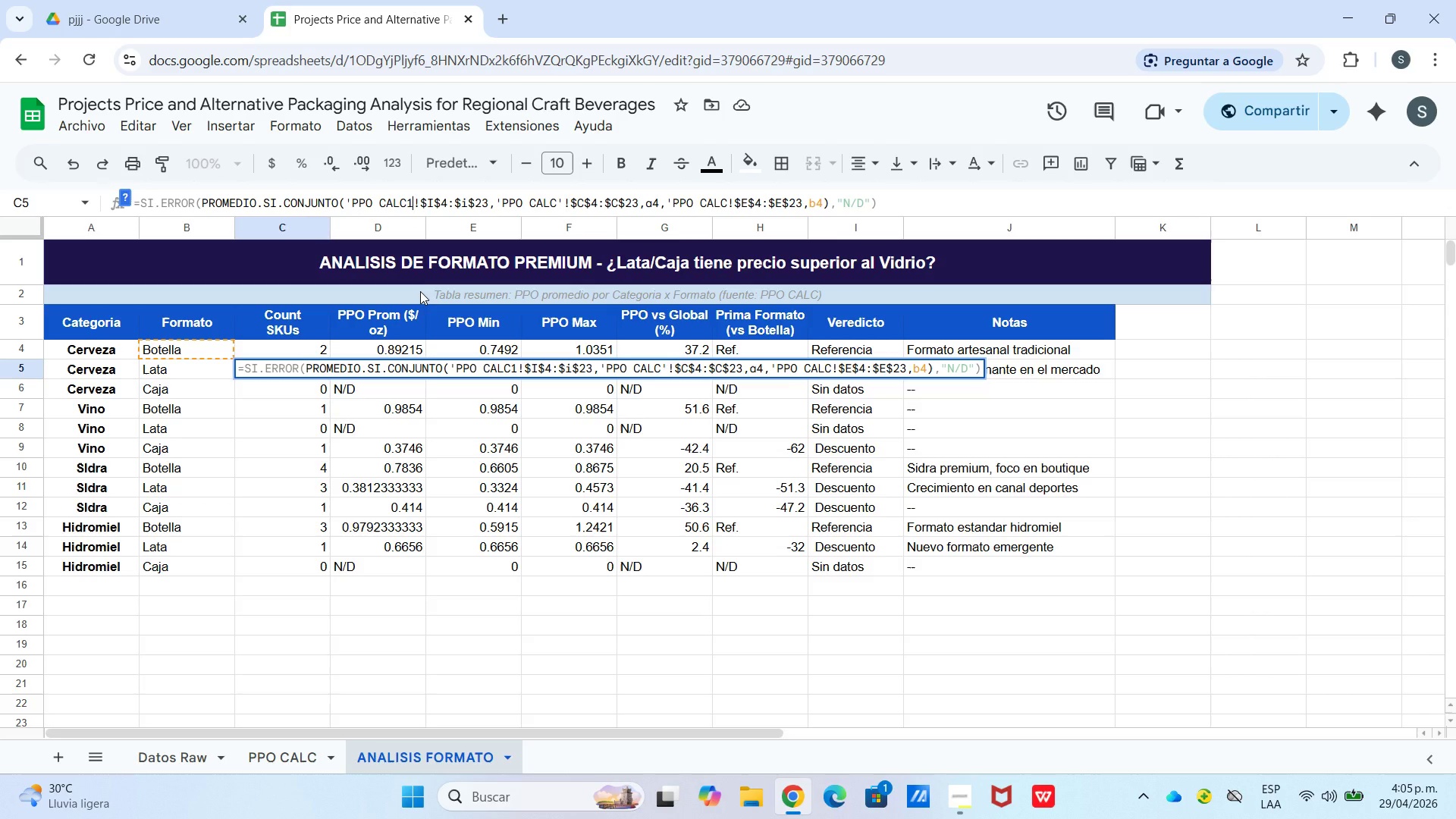 
key(Backspace)
 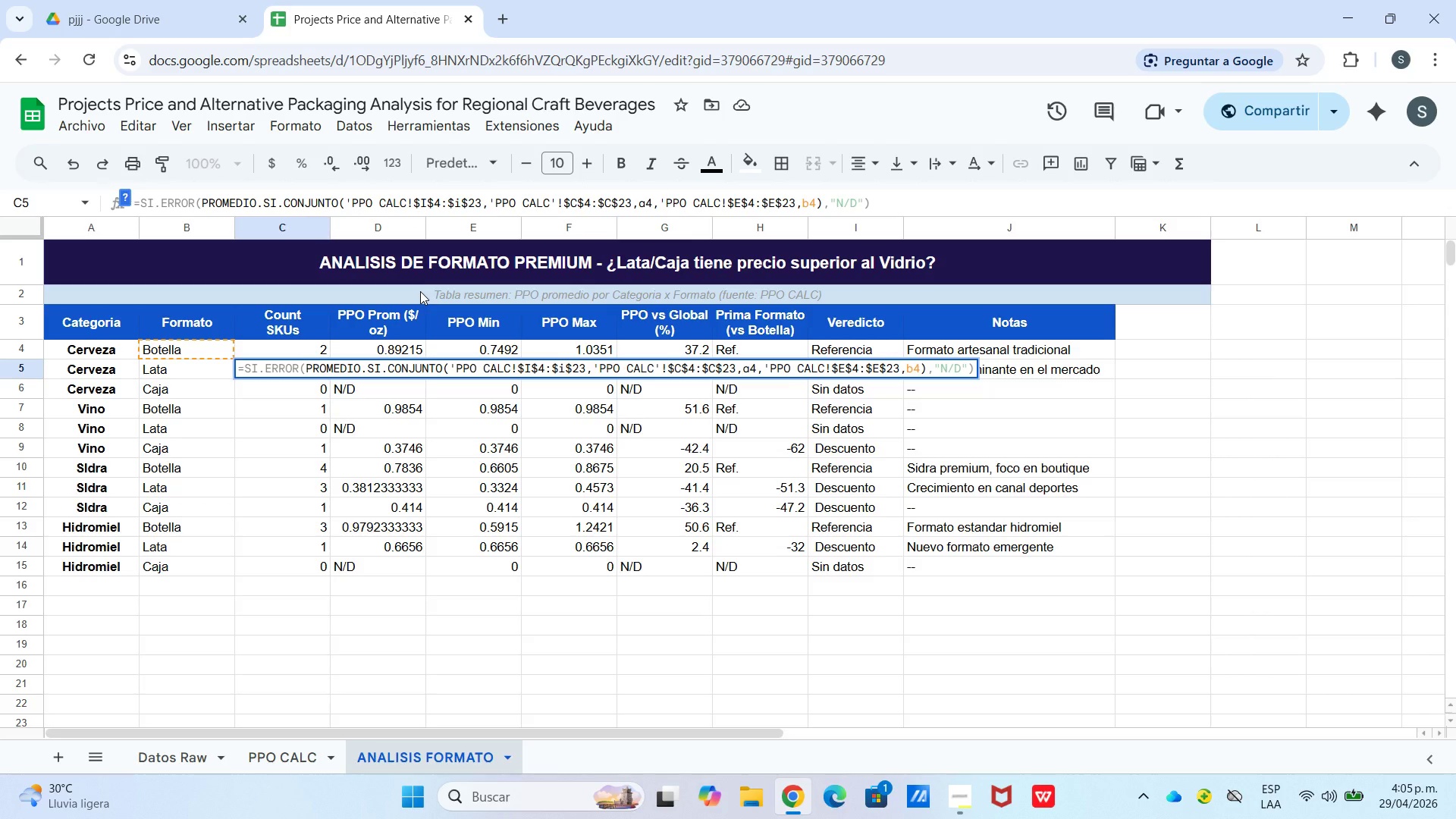 
key(BracketLeft)
 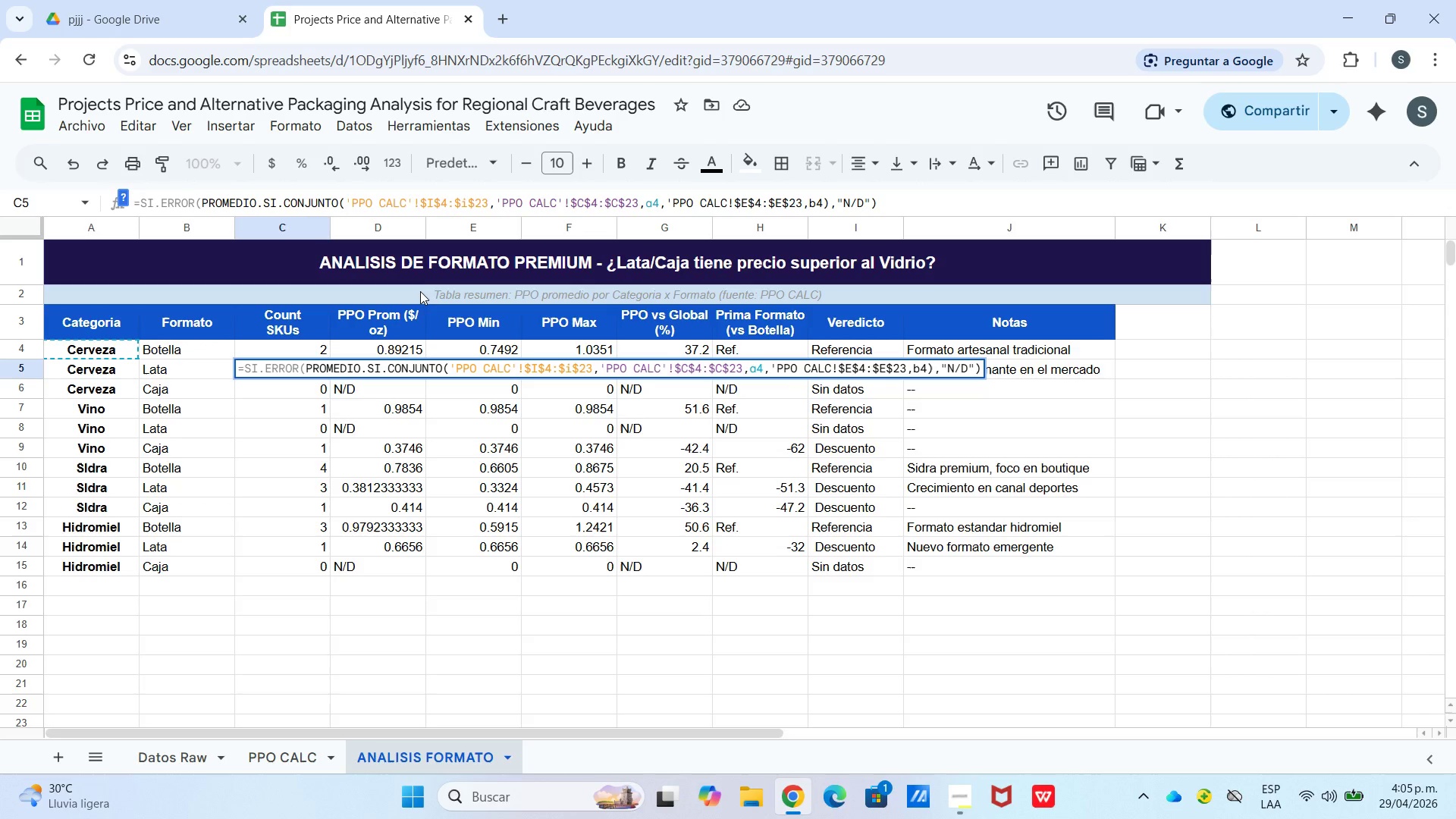 
key(Enter)
 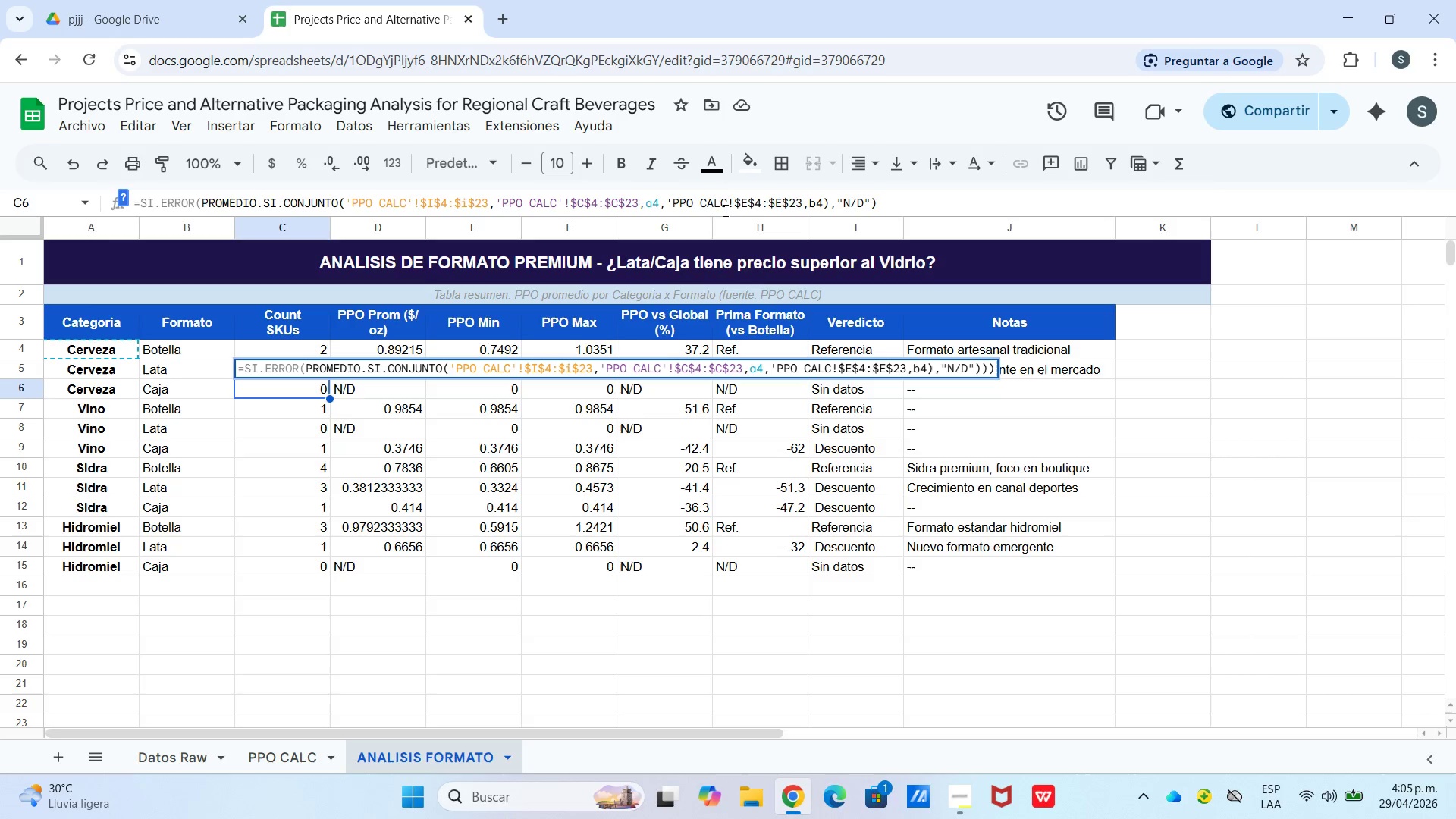 
double_click([732, 199])
 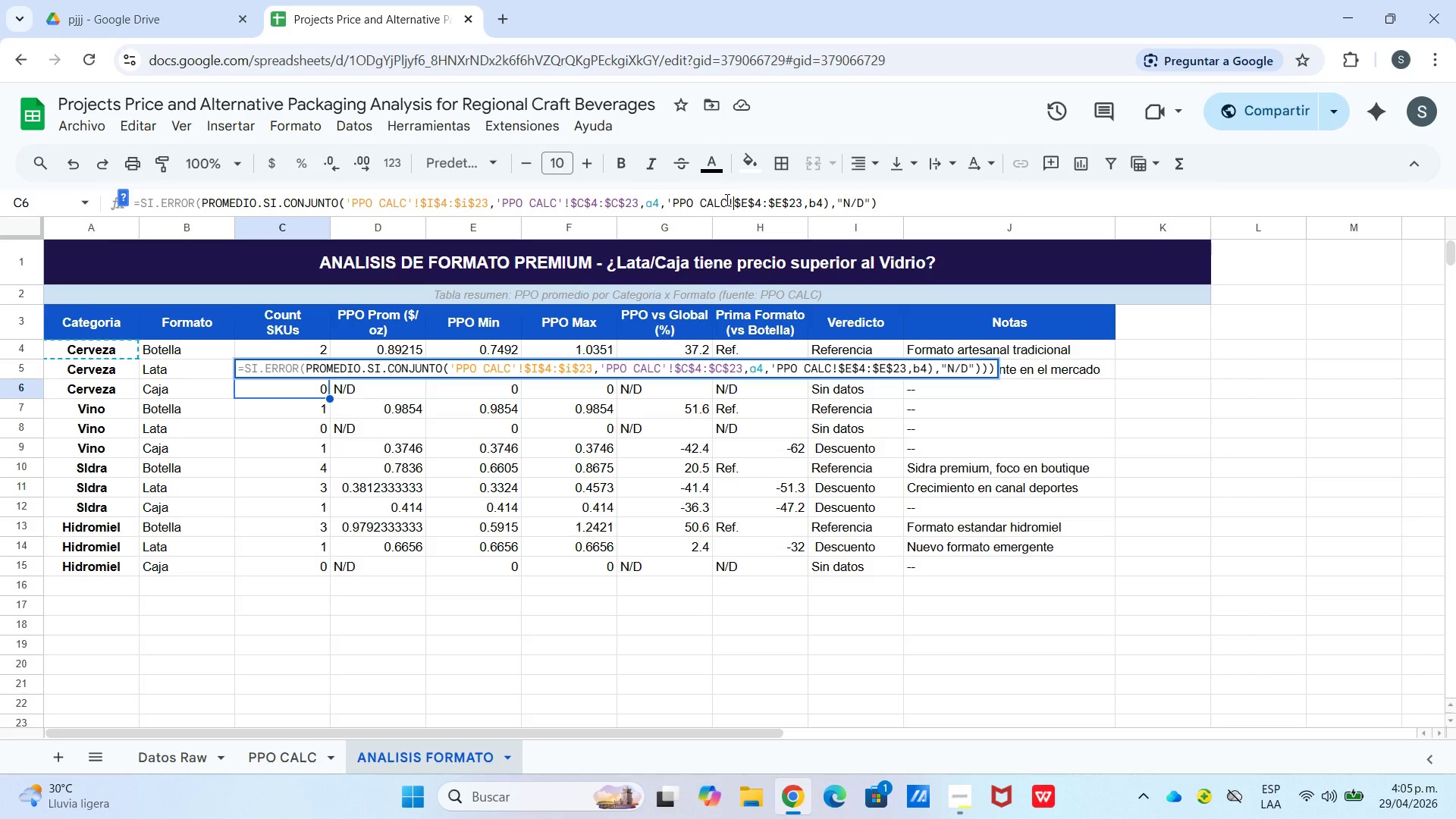 
left_click([726, 199])
 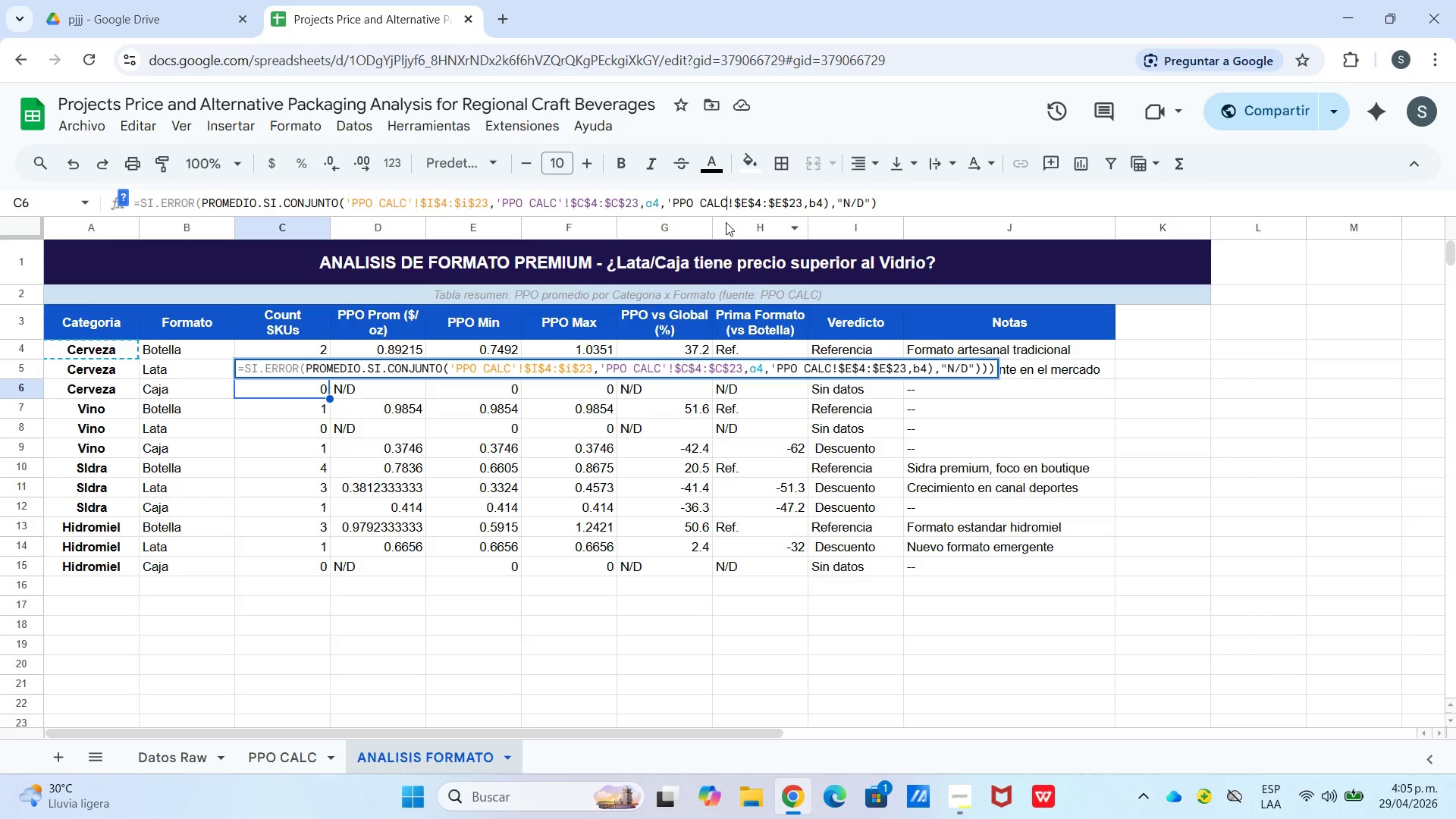 
key(BracketLeft)
 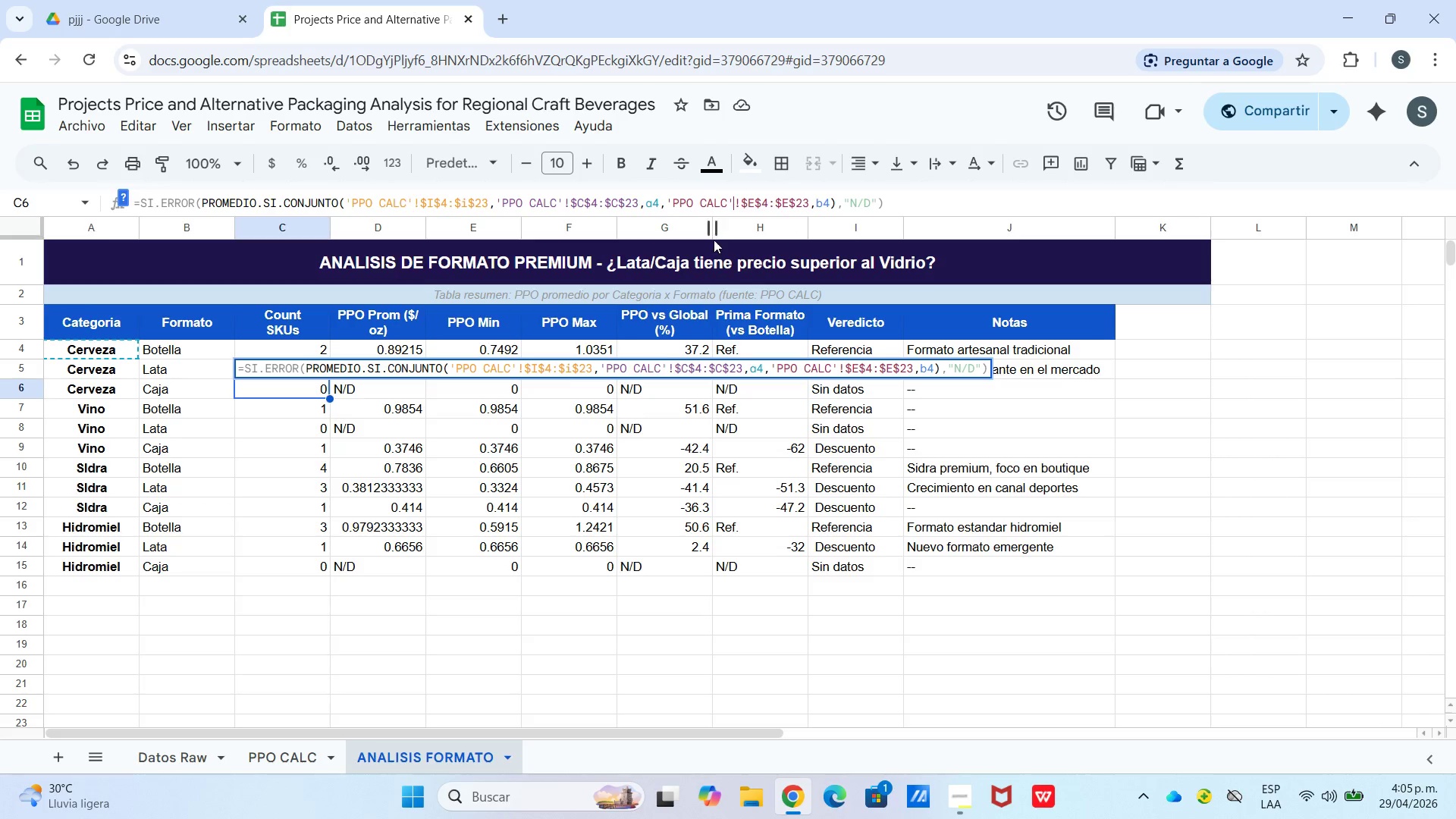 
key(Enter)
 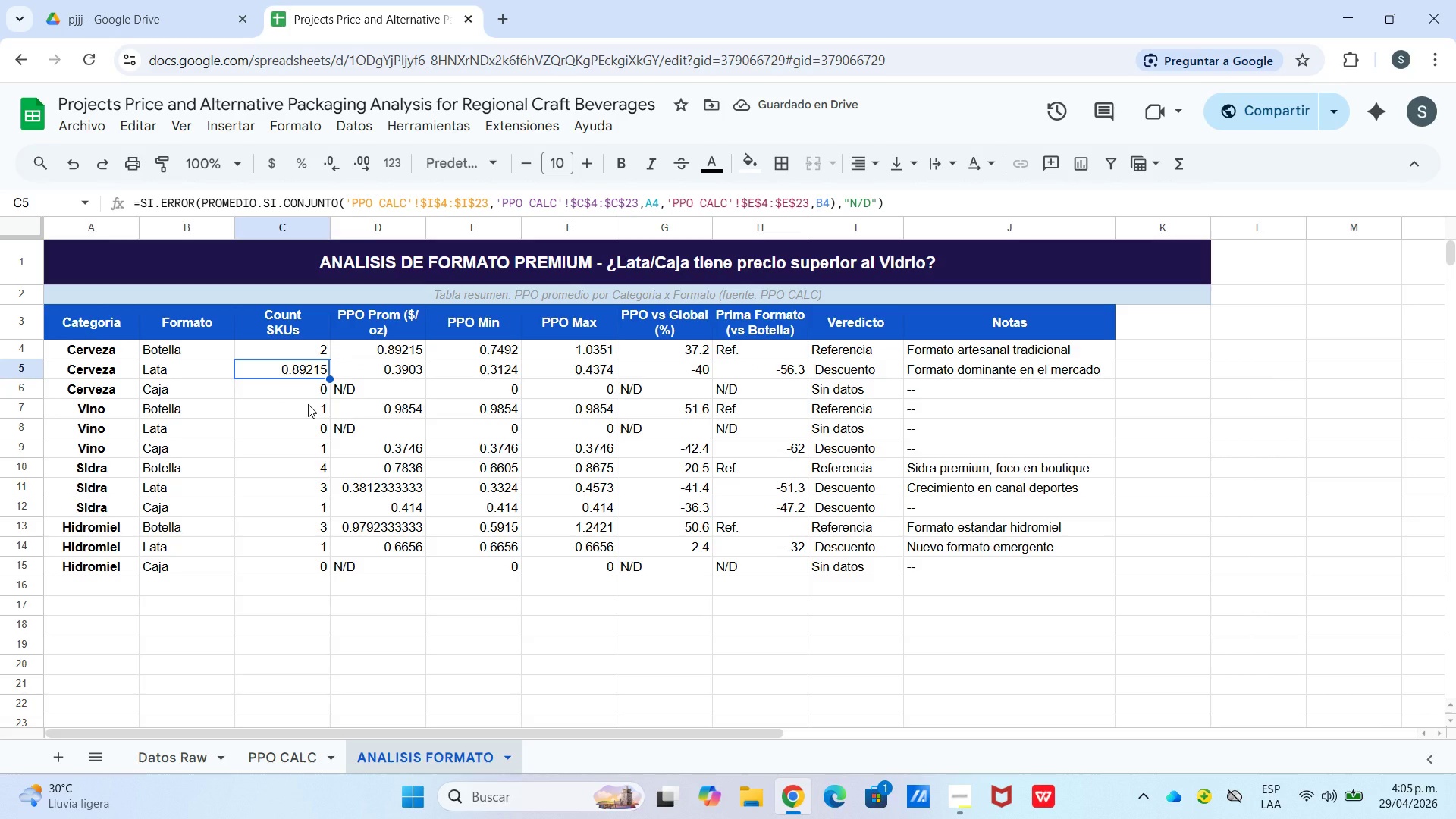 
wait(5.3)
 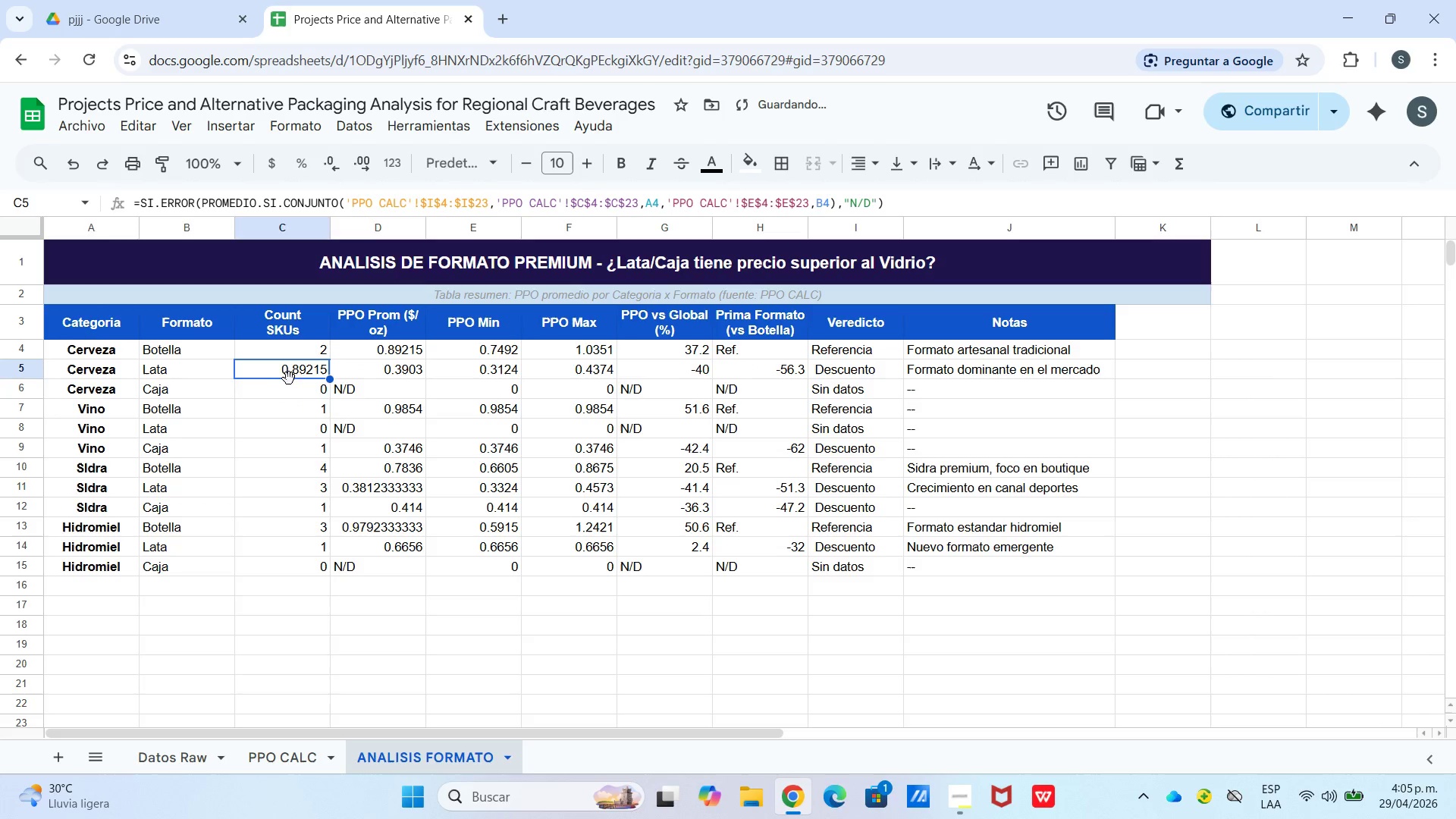 
left_click_drag(start_coordinate=[337, 400], to_coordinate=[342, 400])
 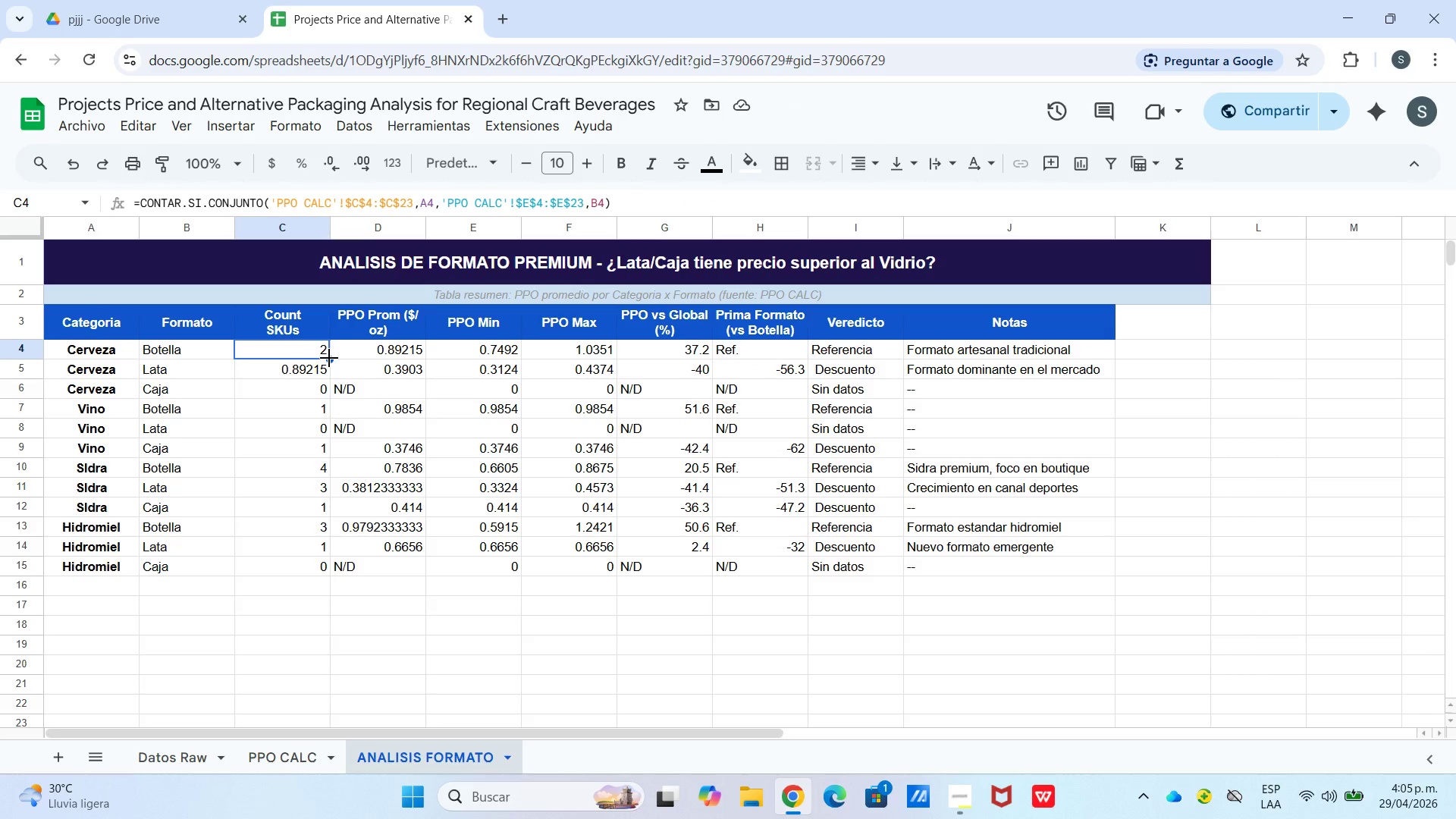 
left_click_drag(start_coordinate=[329, 358], to_coordinate=[330, 371])
 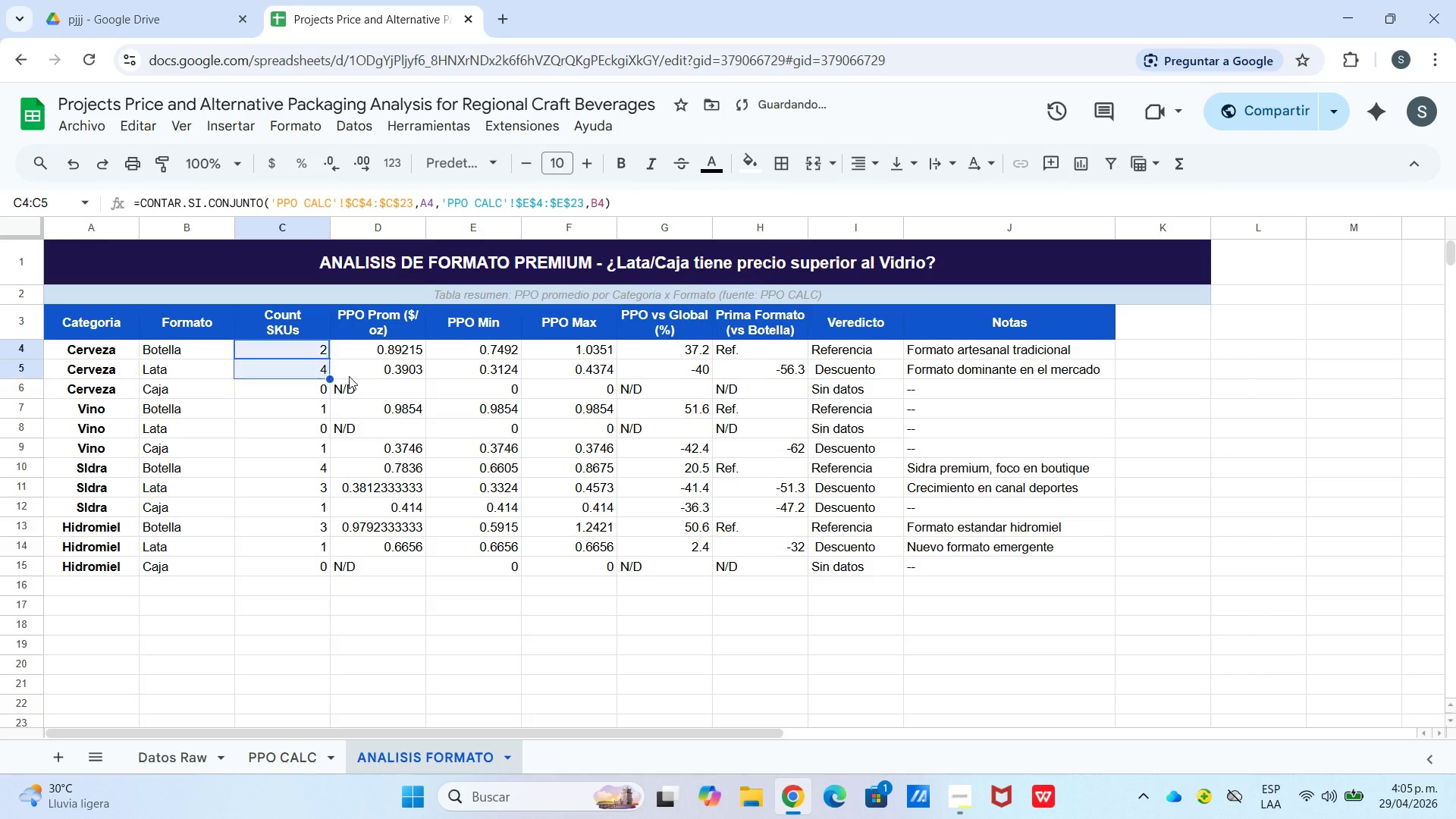 
double_click([349, 376])
 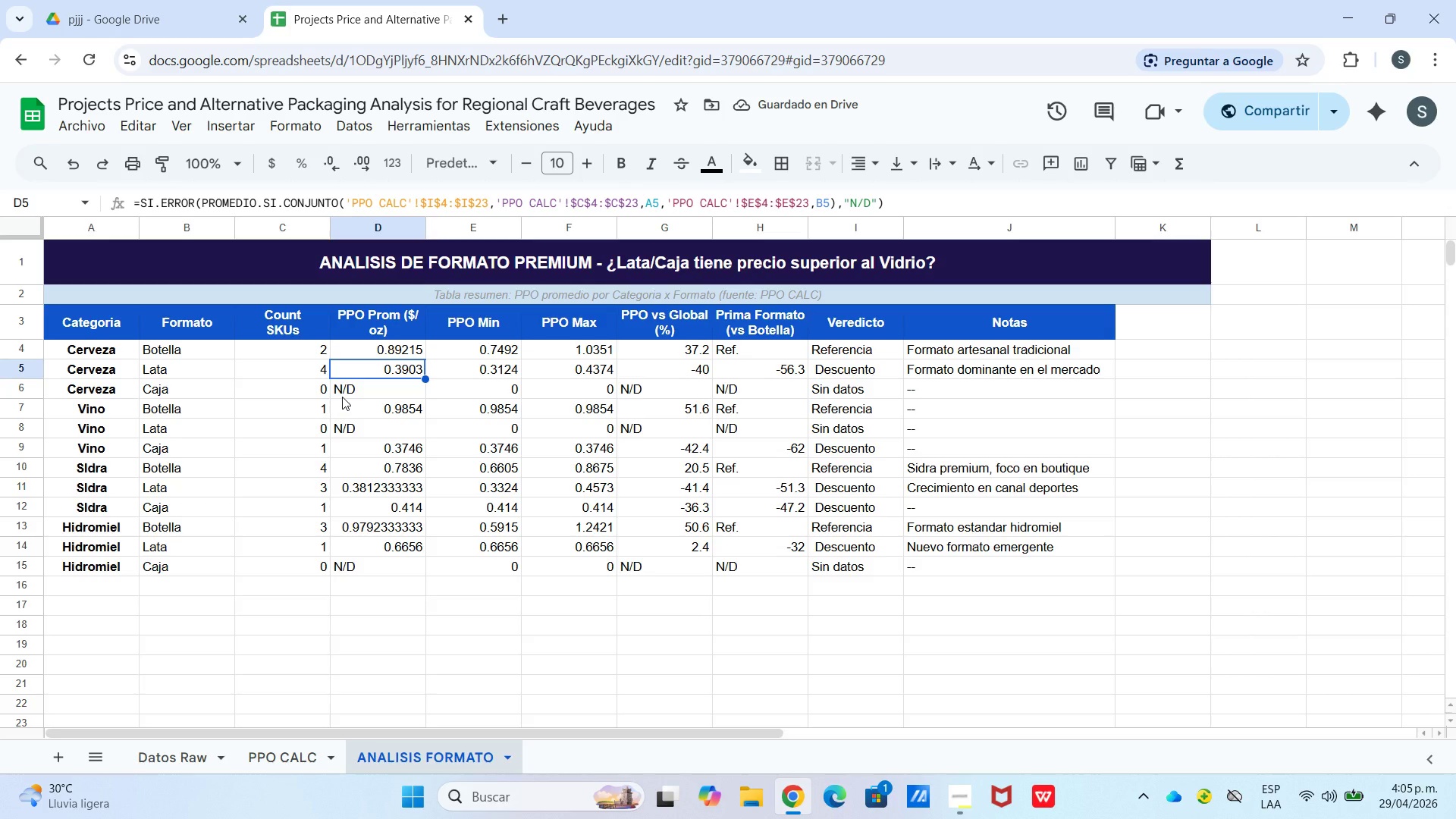 
left_click_drag(start_coordinate=[354, 394], to_coordinate=[359, 397])
 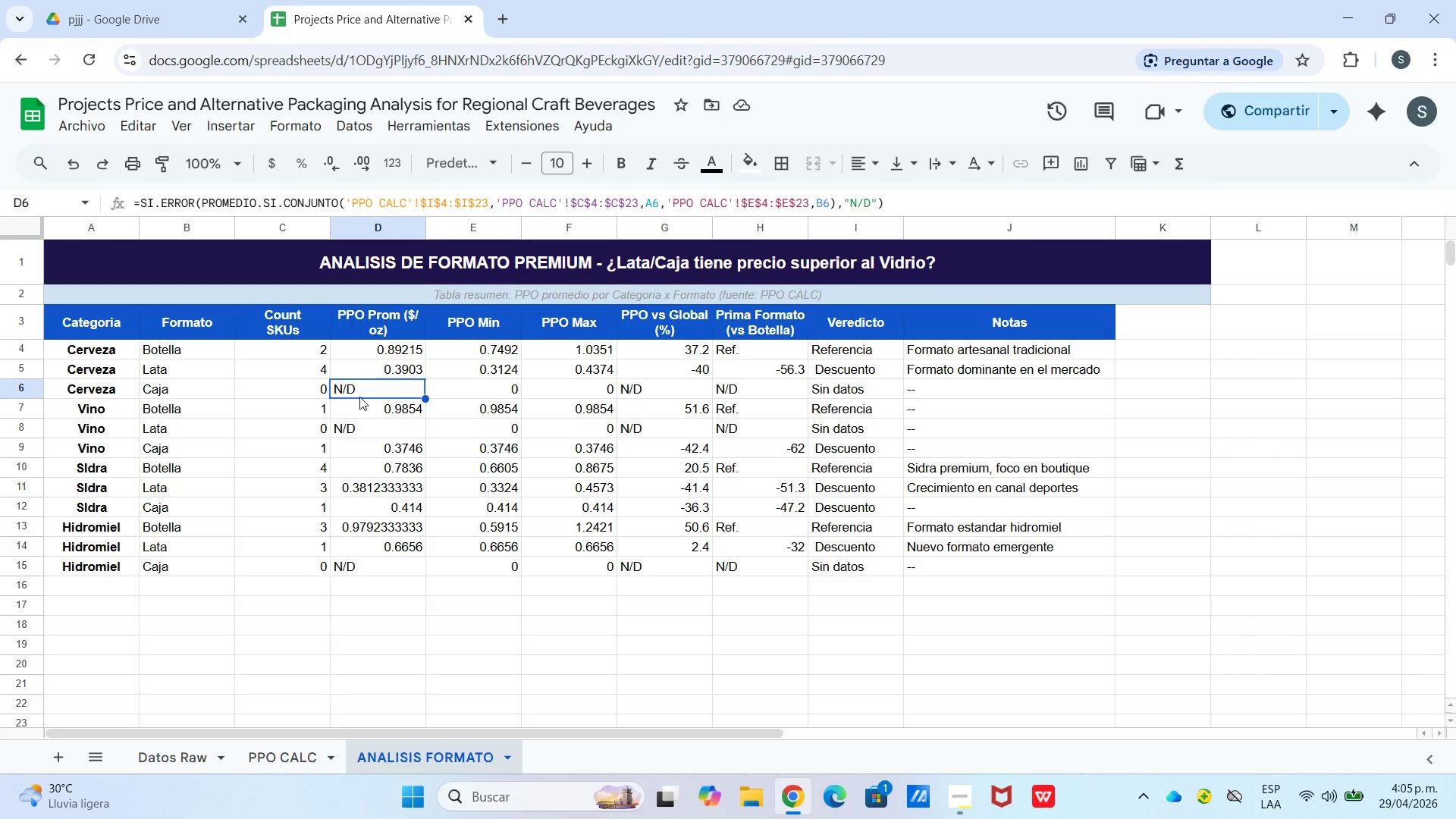 
left_click_drag(start_coordinate=[390, 425], to_coordinate=[397, 428])
 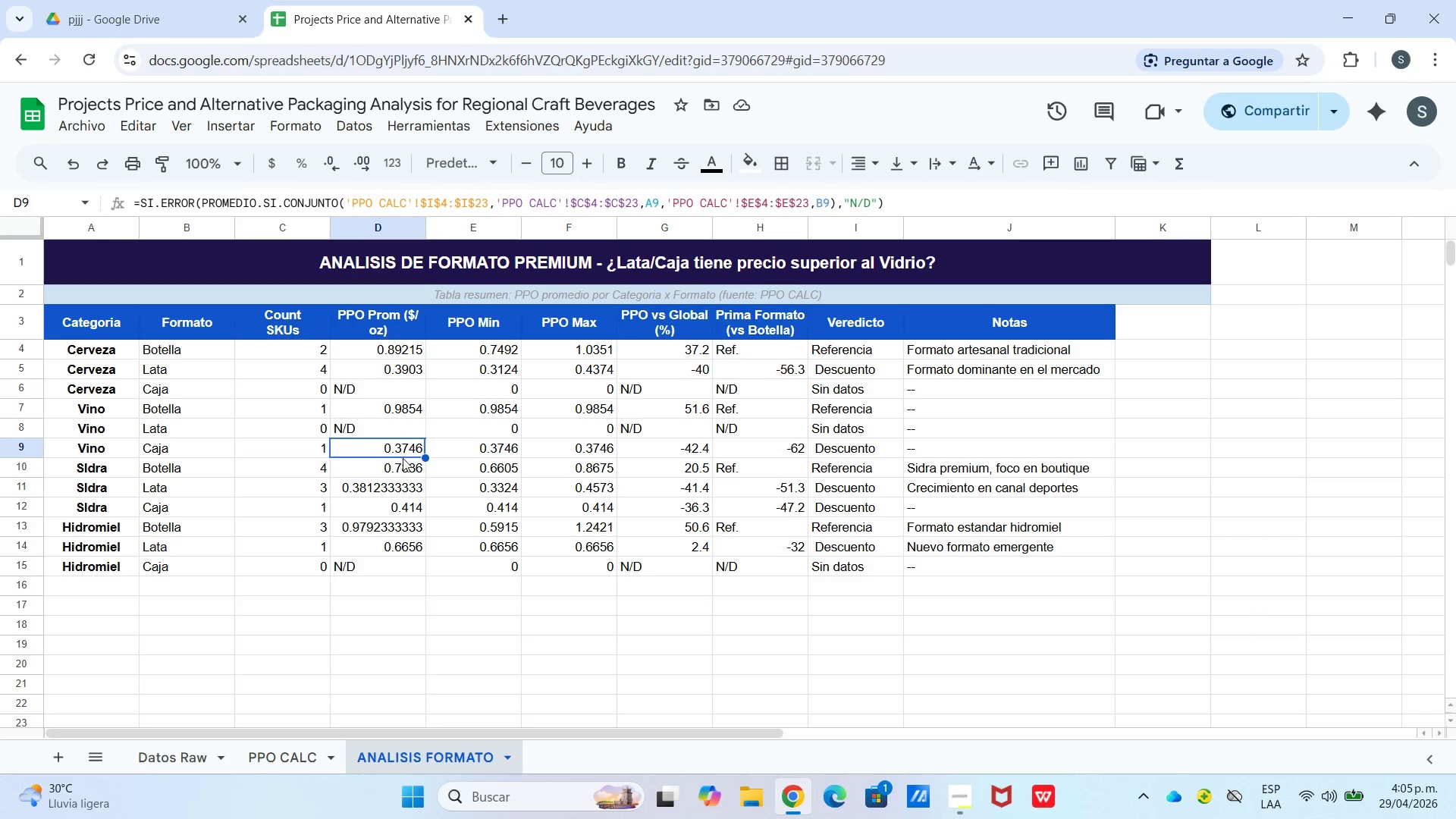 
left_click_drag(start_coordinate=[403, 469], to_coordinate=[403, 476])
 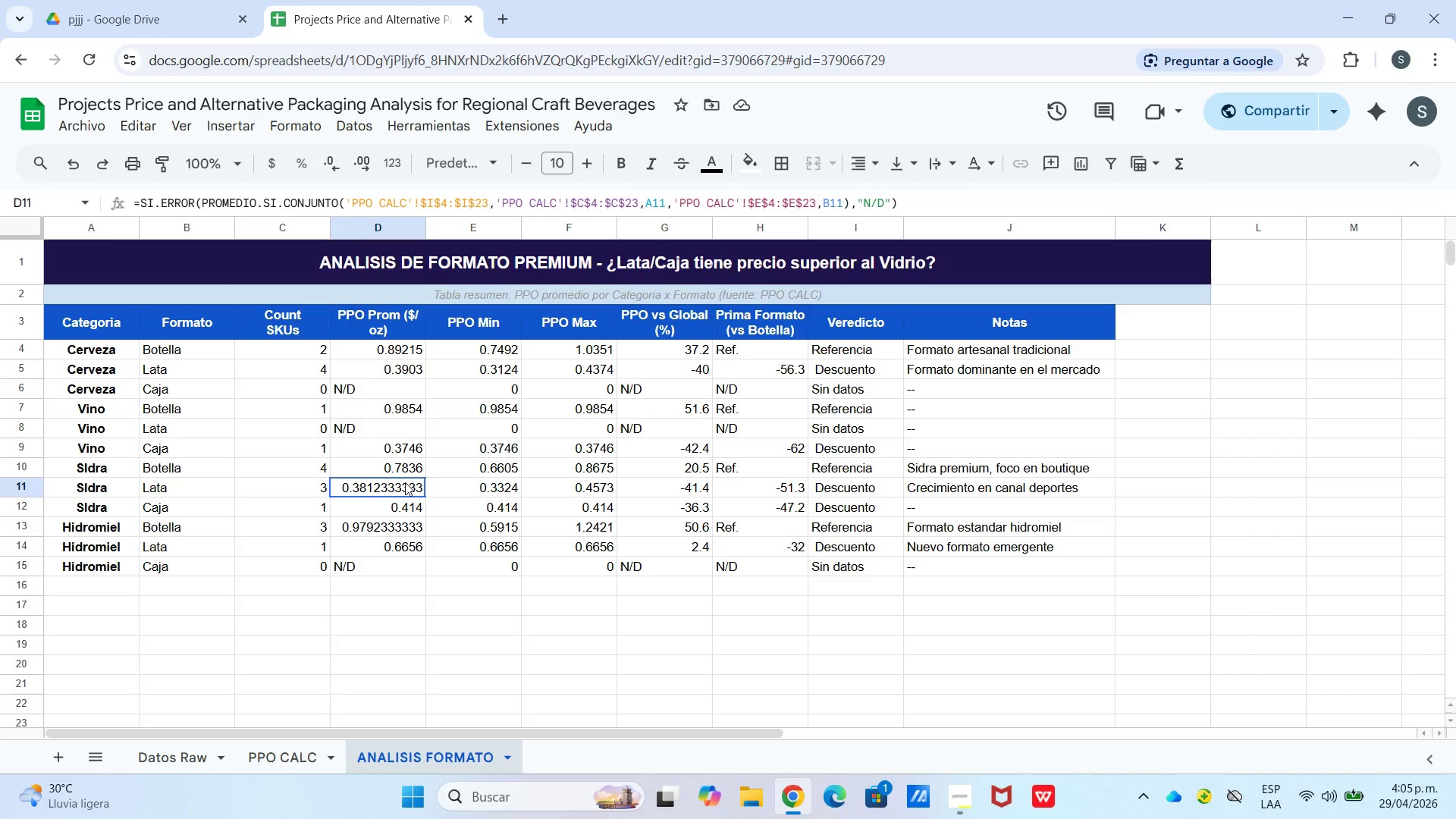 
triple_click([405, 482])
 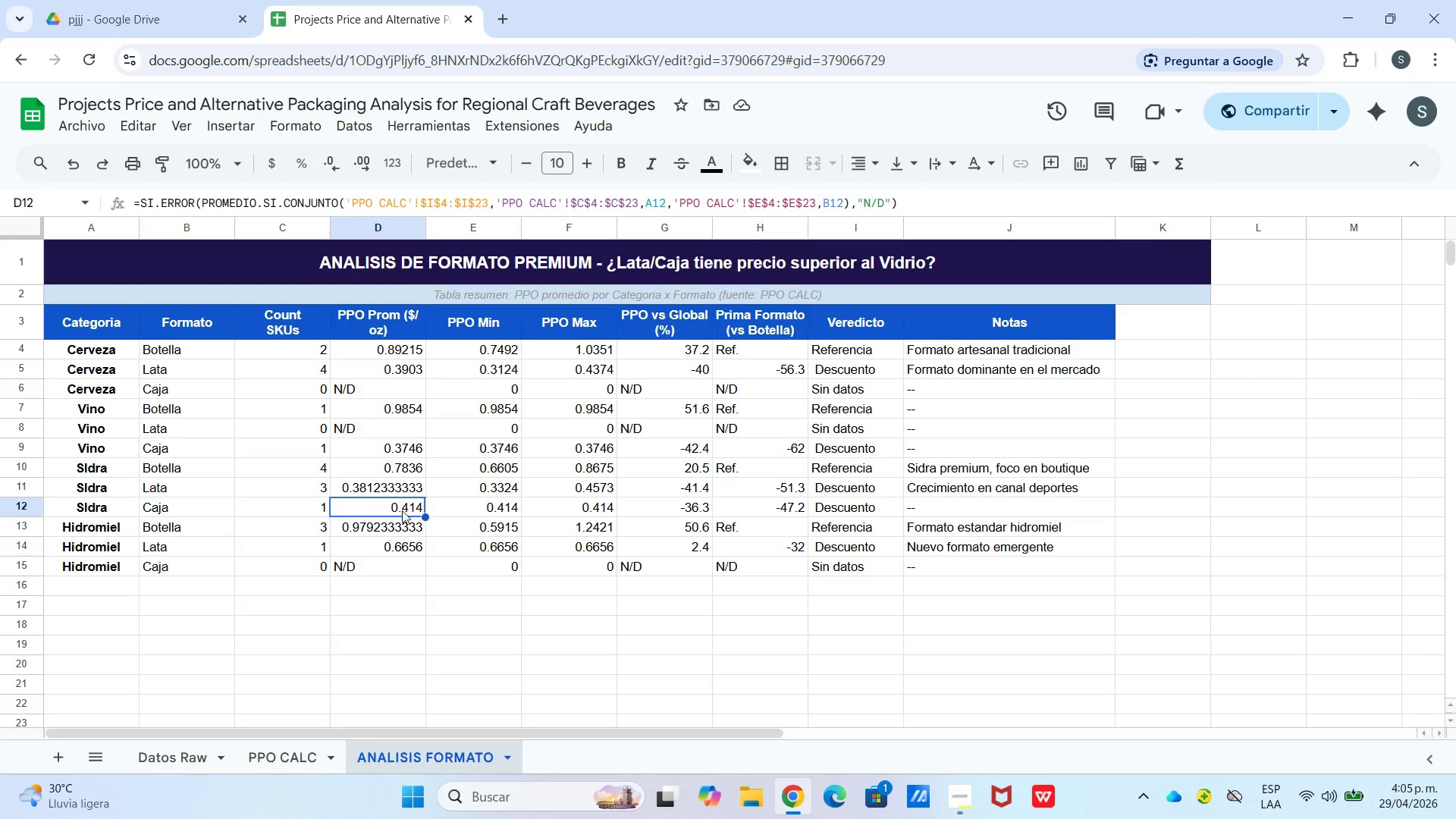 
left_click_drag(start_coordinate=[402, 517], to_coordinate=[400, 522])
 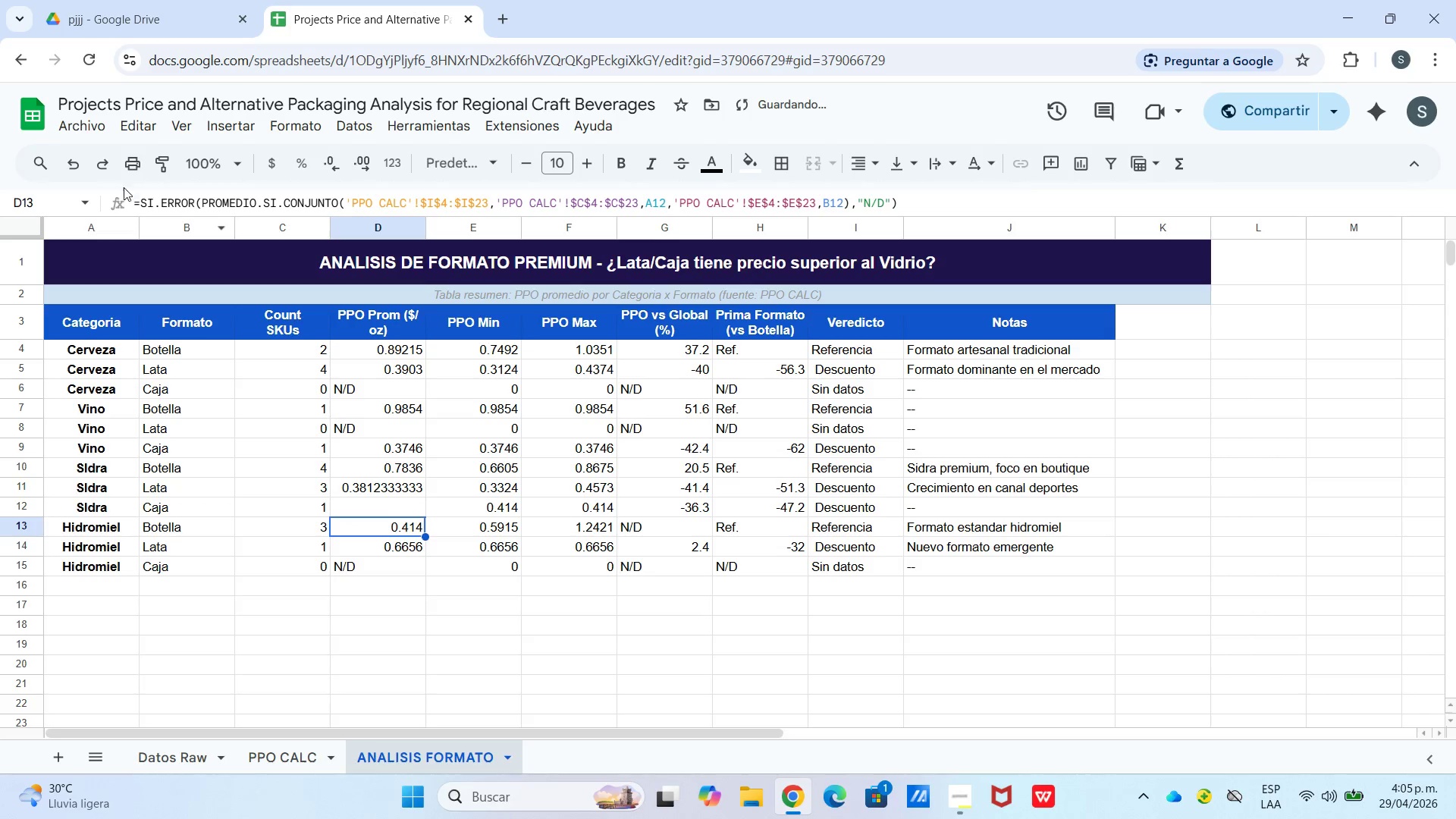 
left_click([67, 161])
 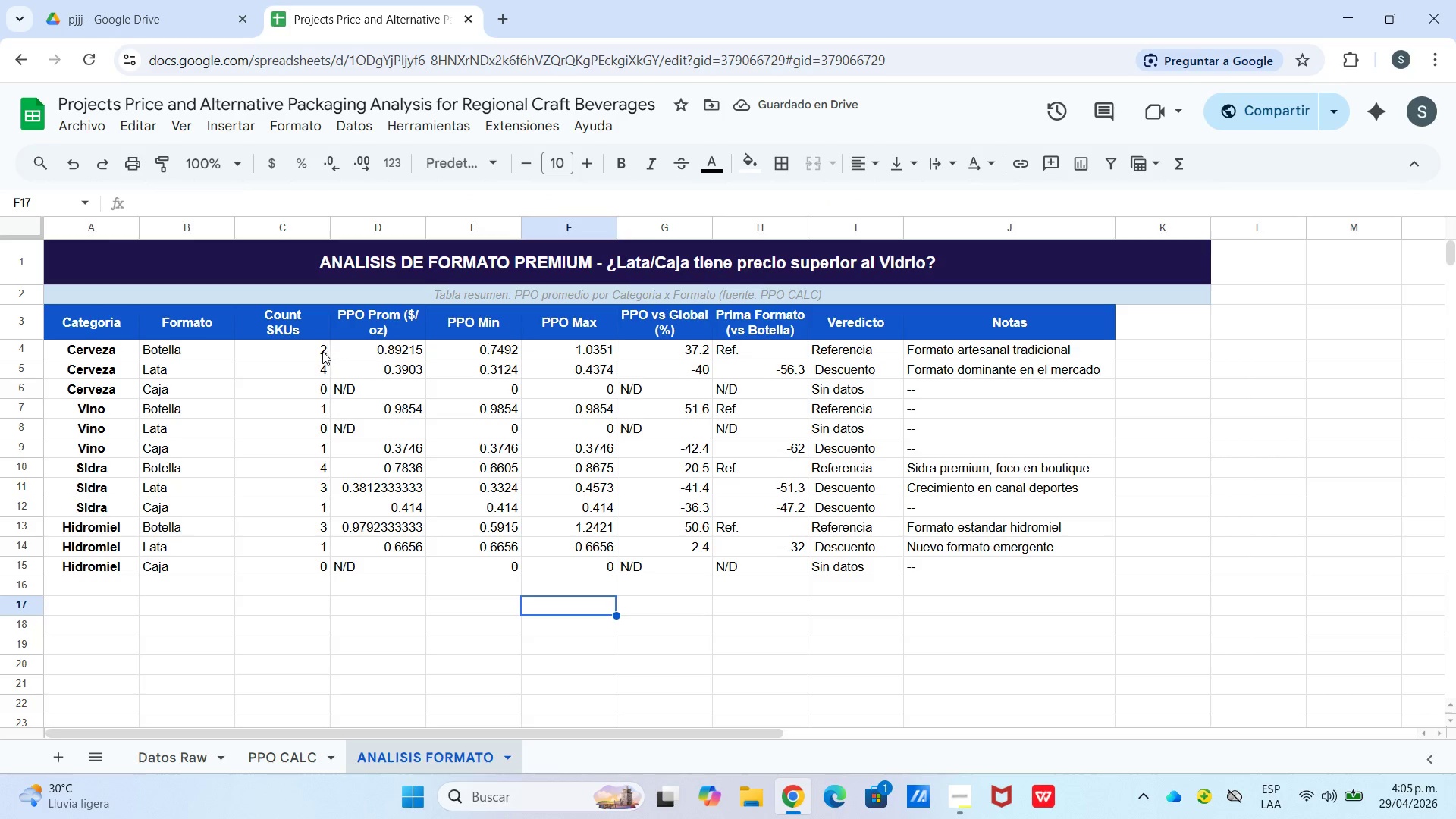 
left_click_drag(start_coordinate=[206, 346], to_coordinate=[758, 566])
 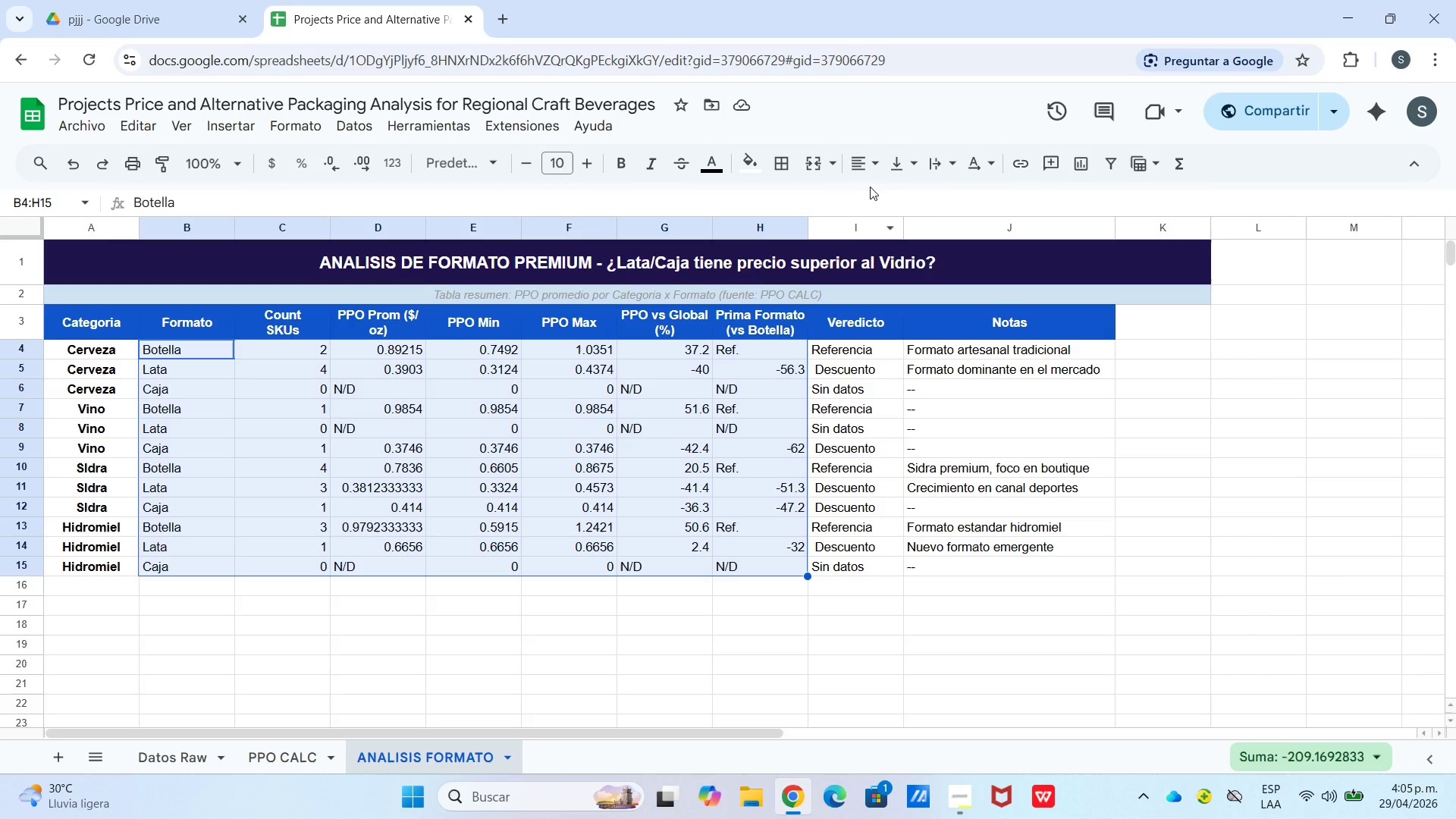 
left_click_drag(start_coordinate=[858, 171], to_coordinate=[862, 177])
 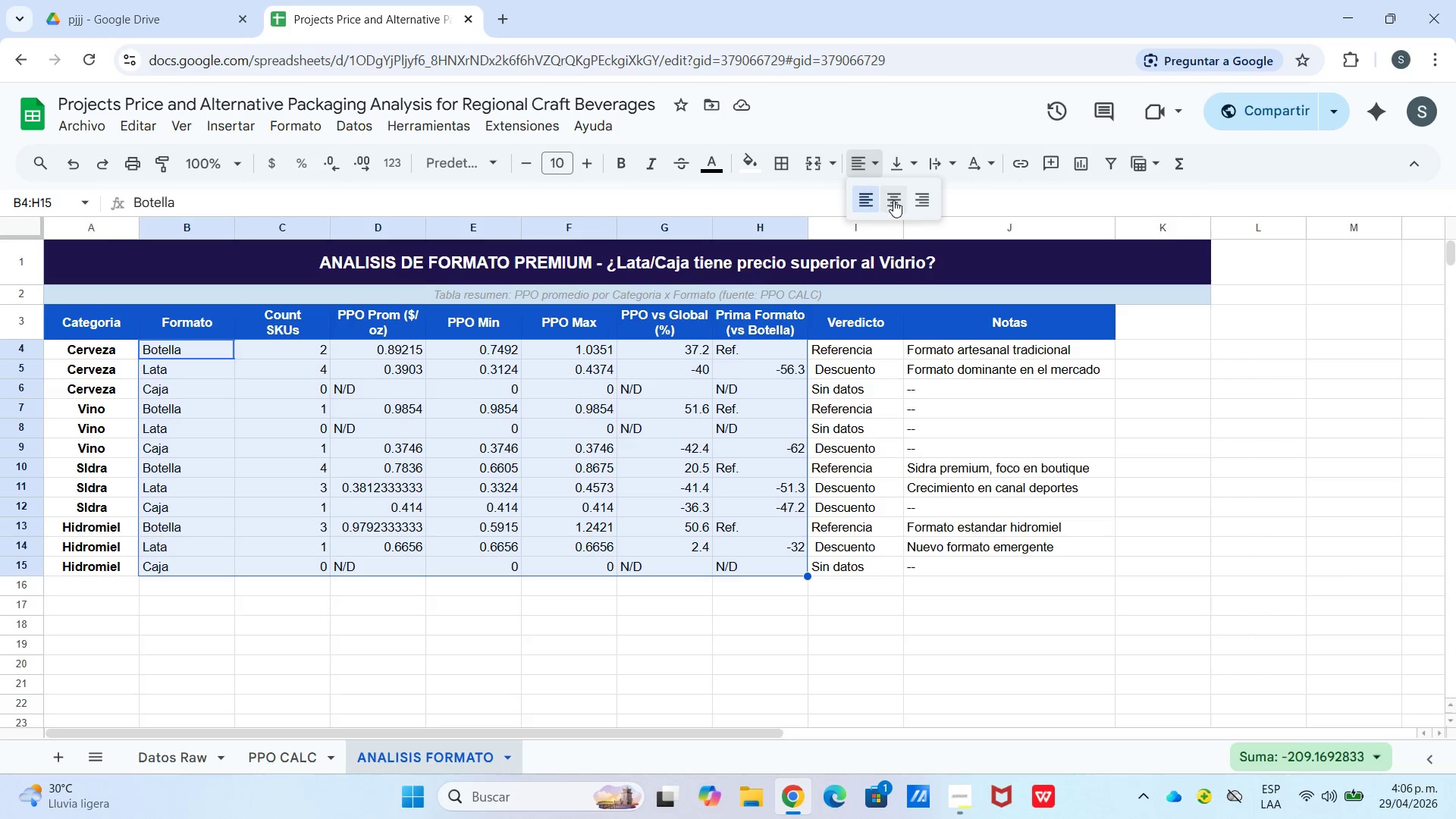 
left_click([893, 200])
 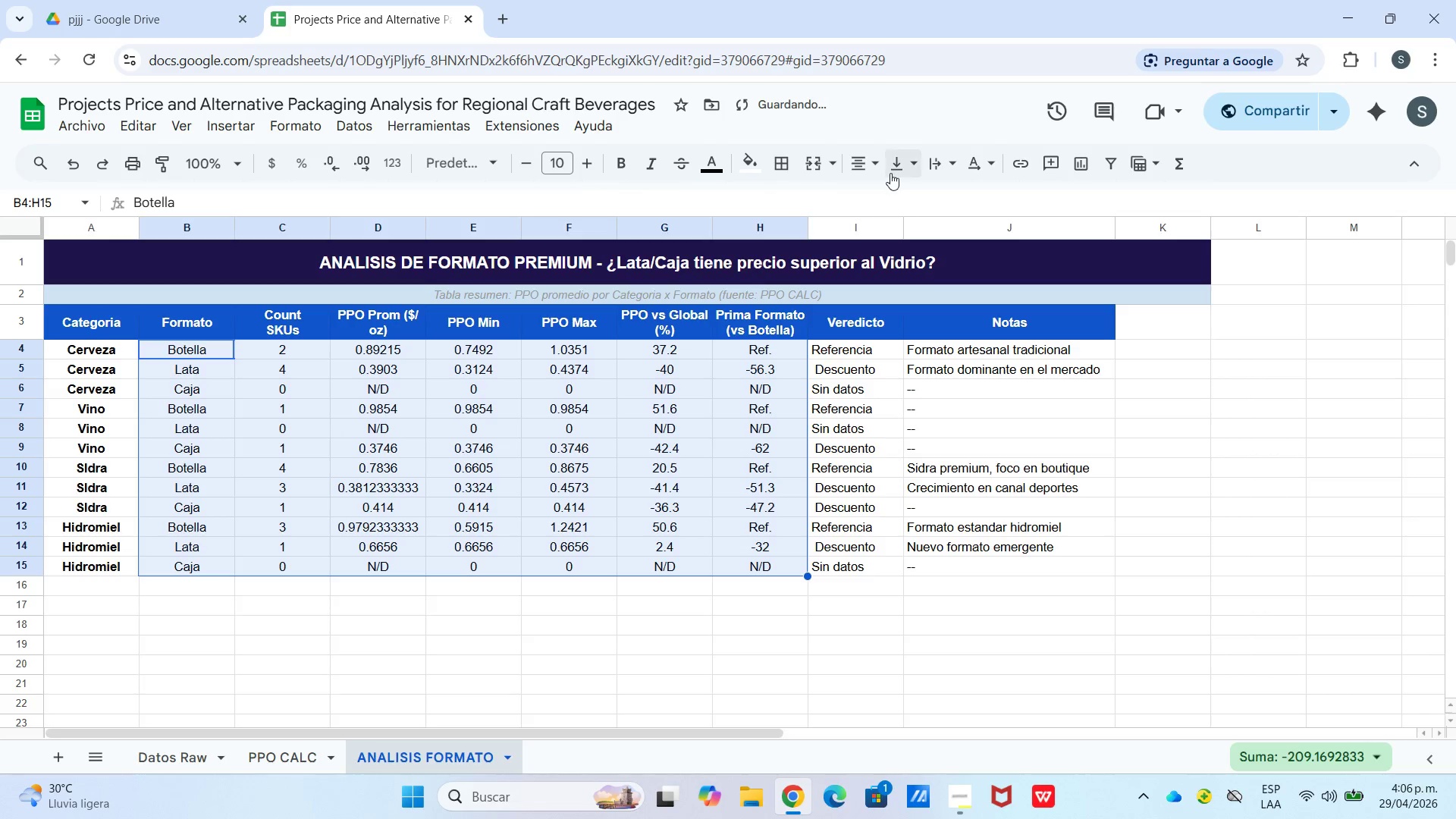 
left_click_drag(start_coordinate=[890, 173], to_coordinate=[894, 177])
 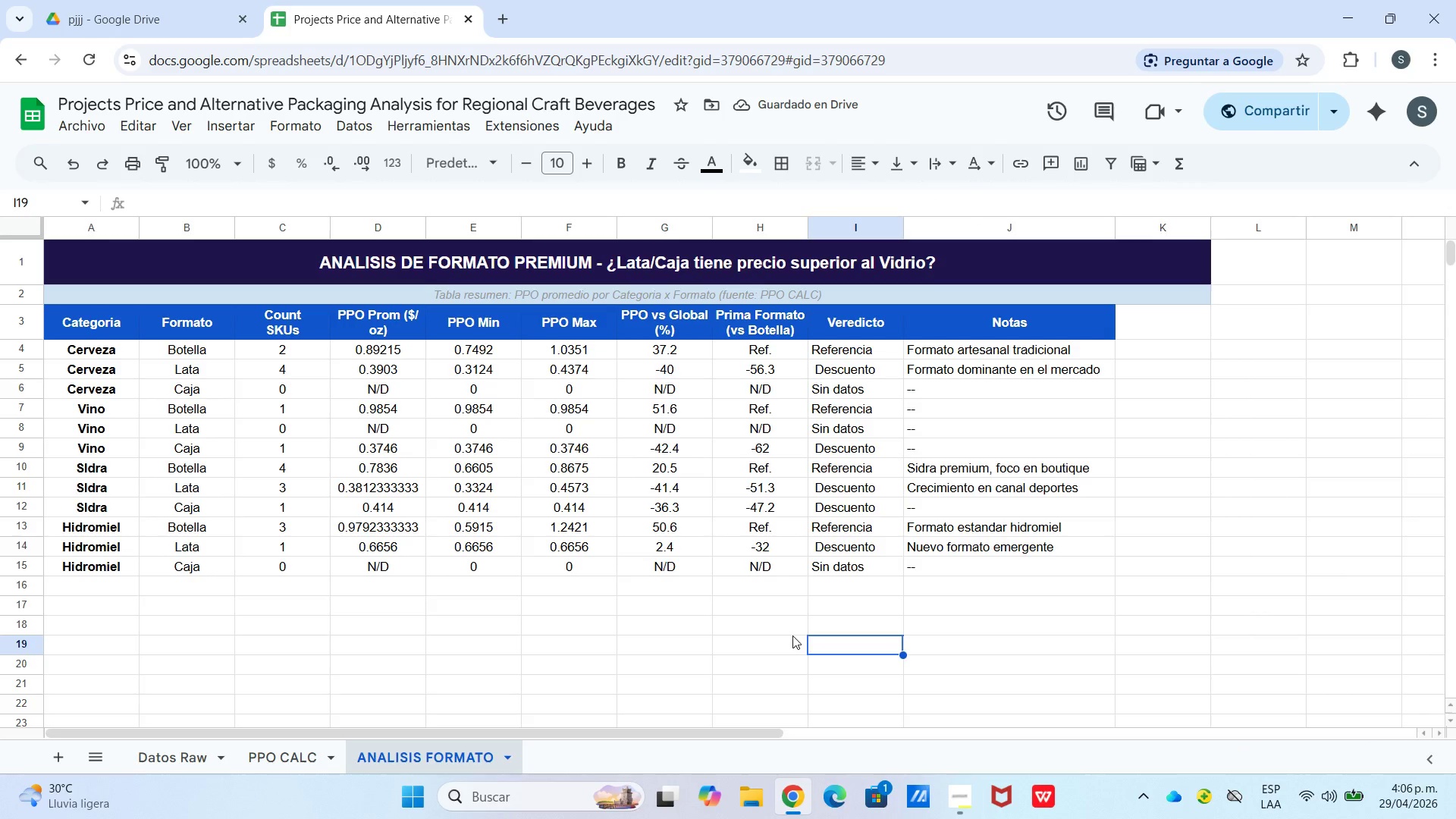 
wait(8.47)
 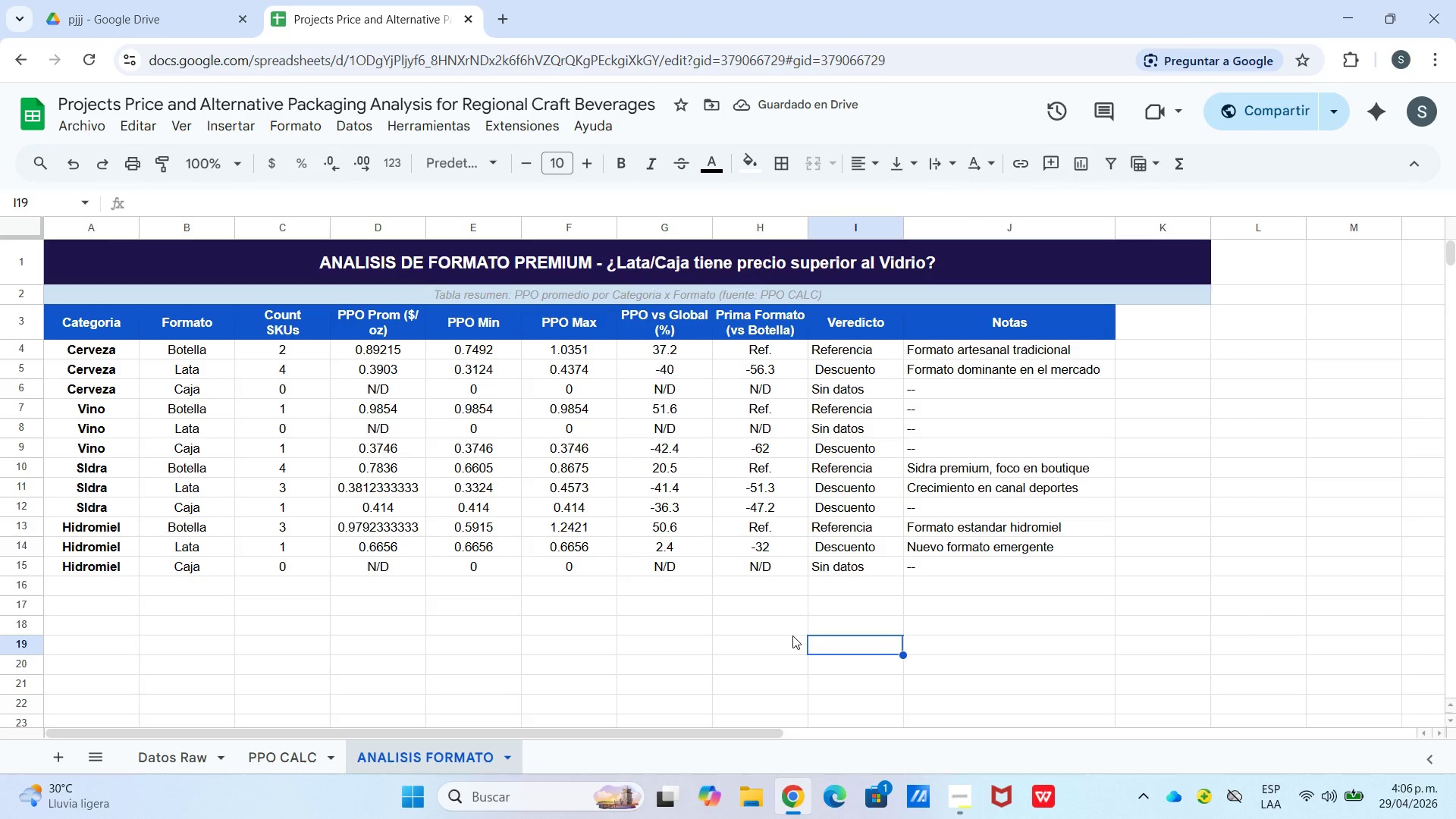 
left_click_drag(start_coordinate=[86, 325], to_coordinate=[1168, 630])
 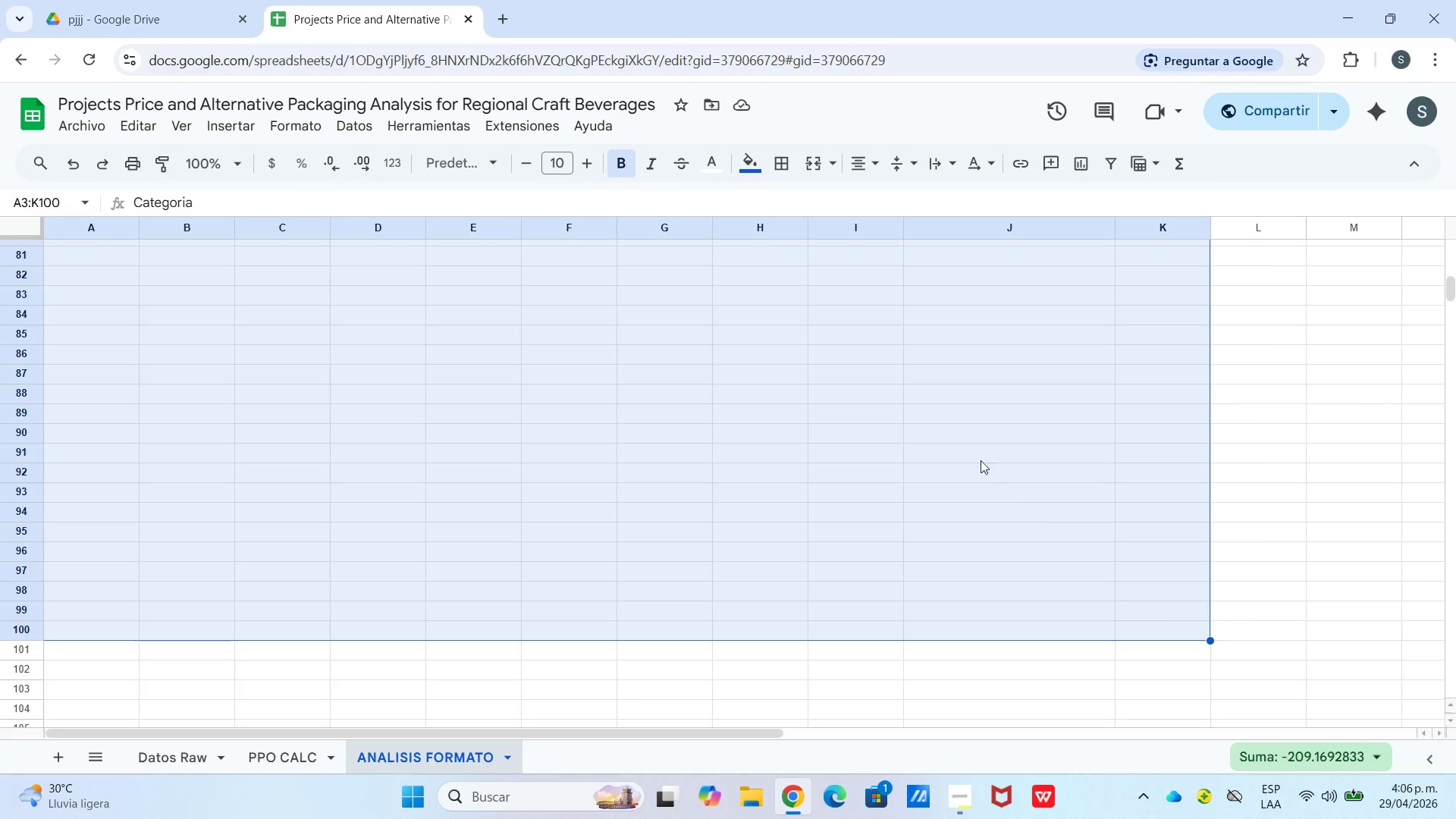 
scroll: coordinate [1190, 686], scroll_direction: down, amount: 17.0
 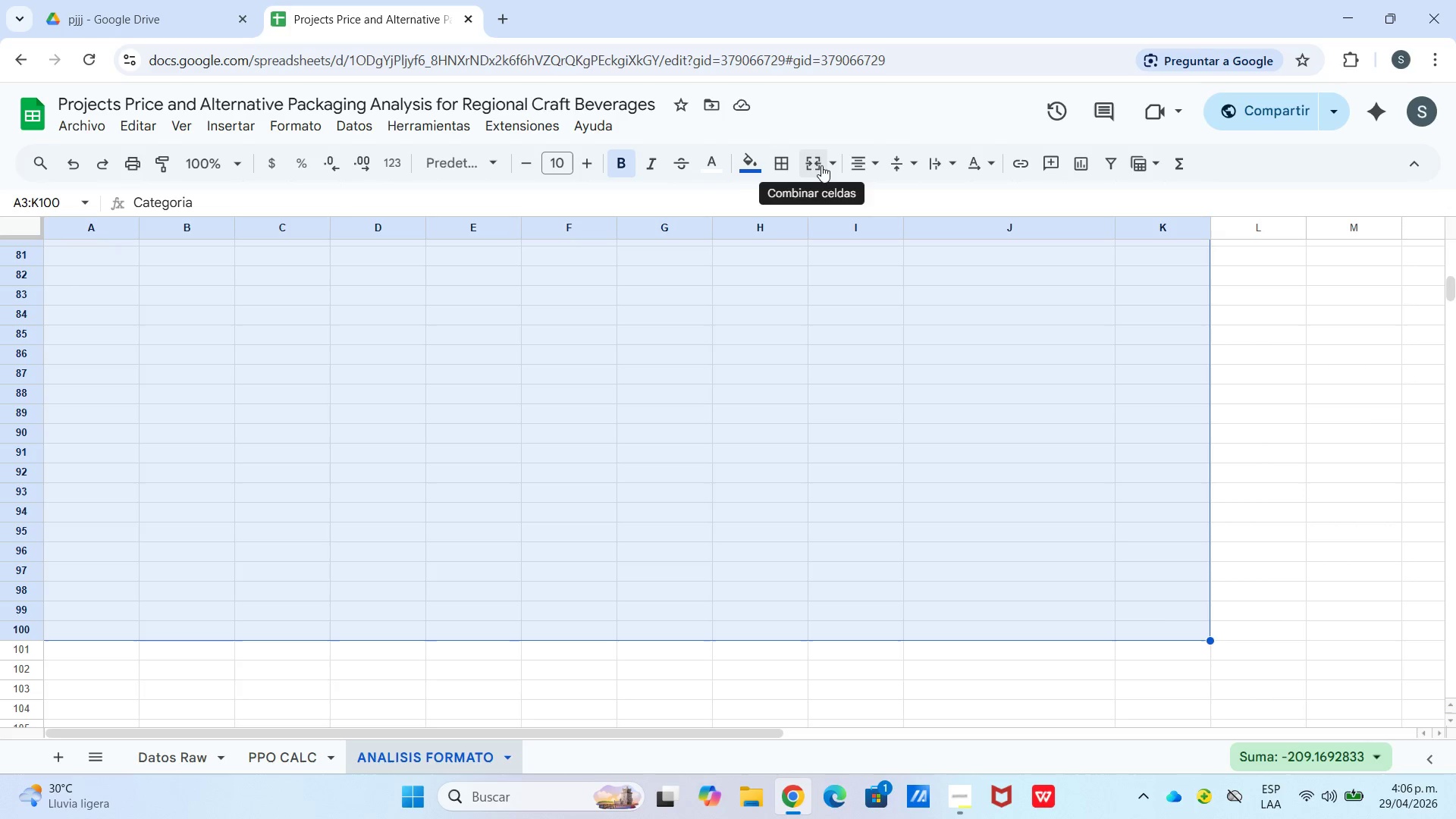 
double_click([972, 206])
 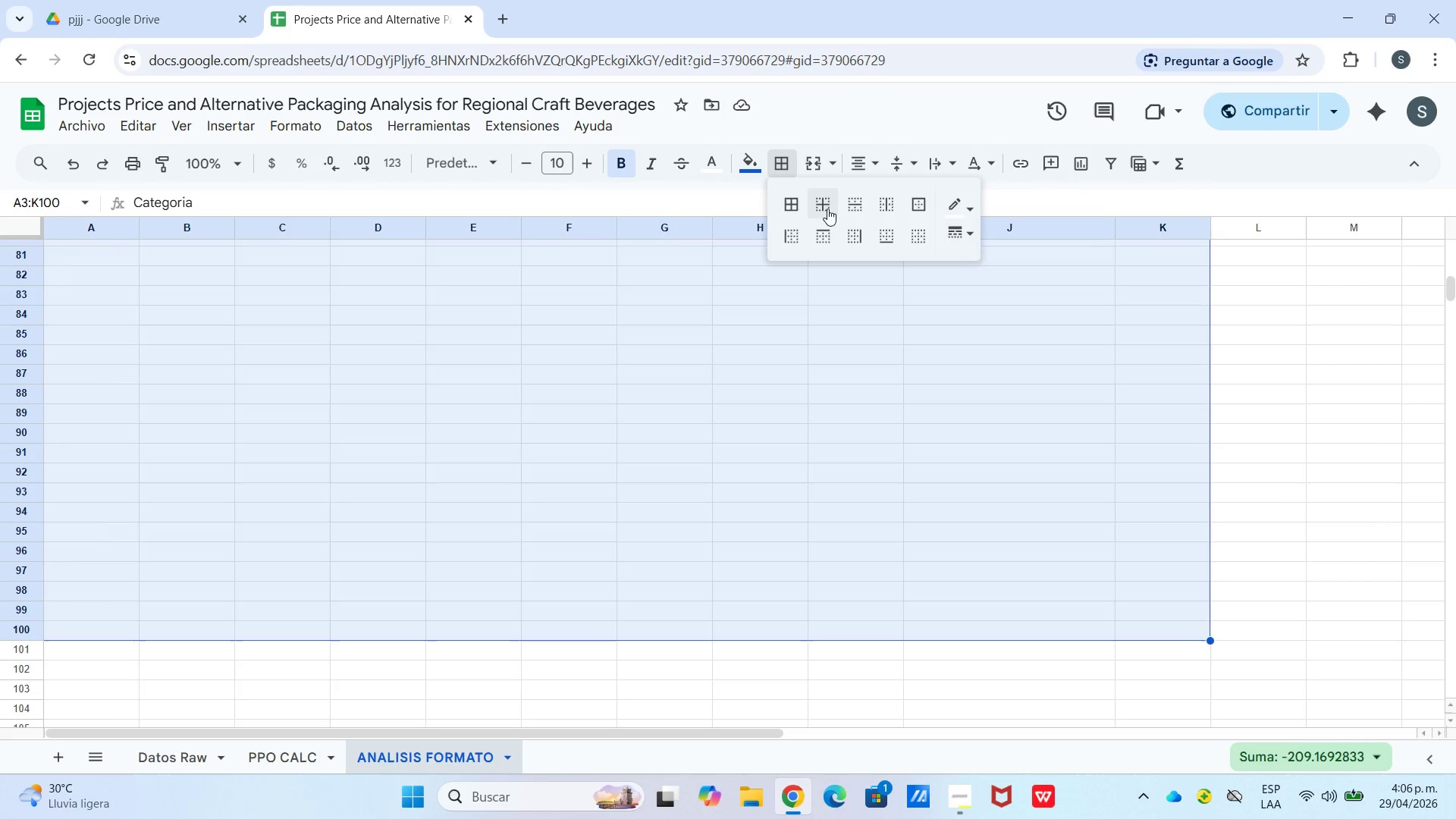 
scroll: coordinate [772, 373], scroll_direction: up, amount: 20.0
 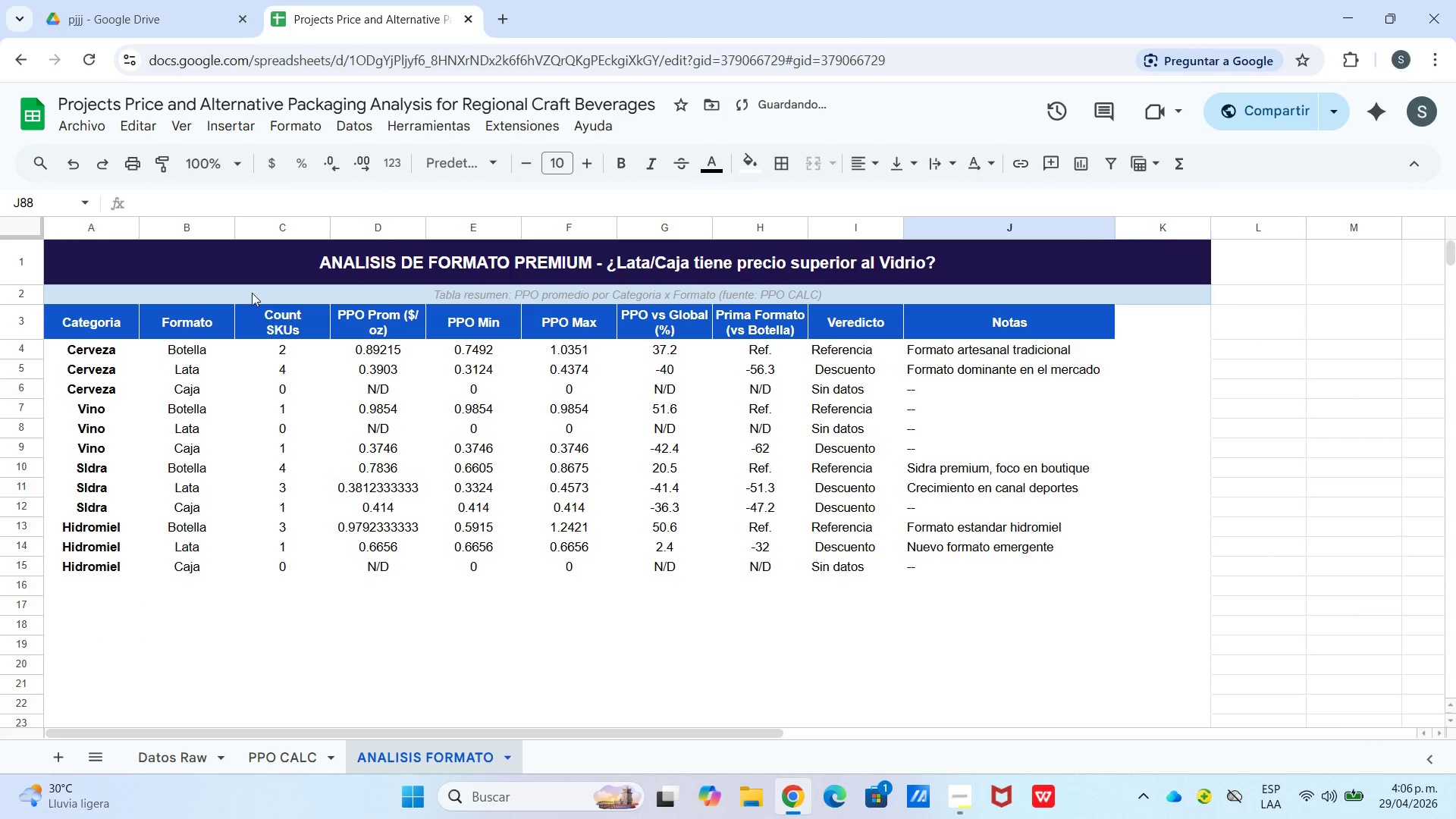 
left_click_drag(start_coordinate=[251, 293], to_coordinate=[897, 331])
 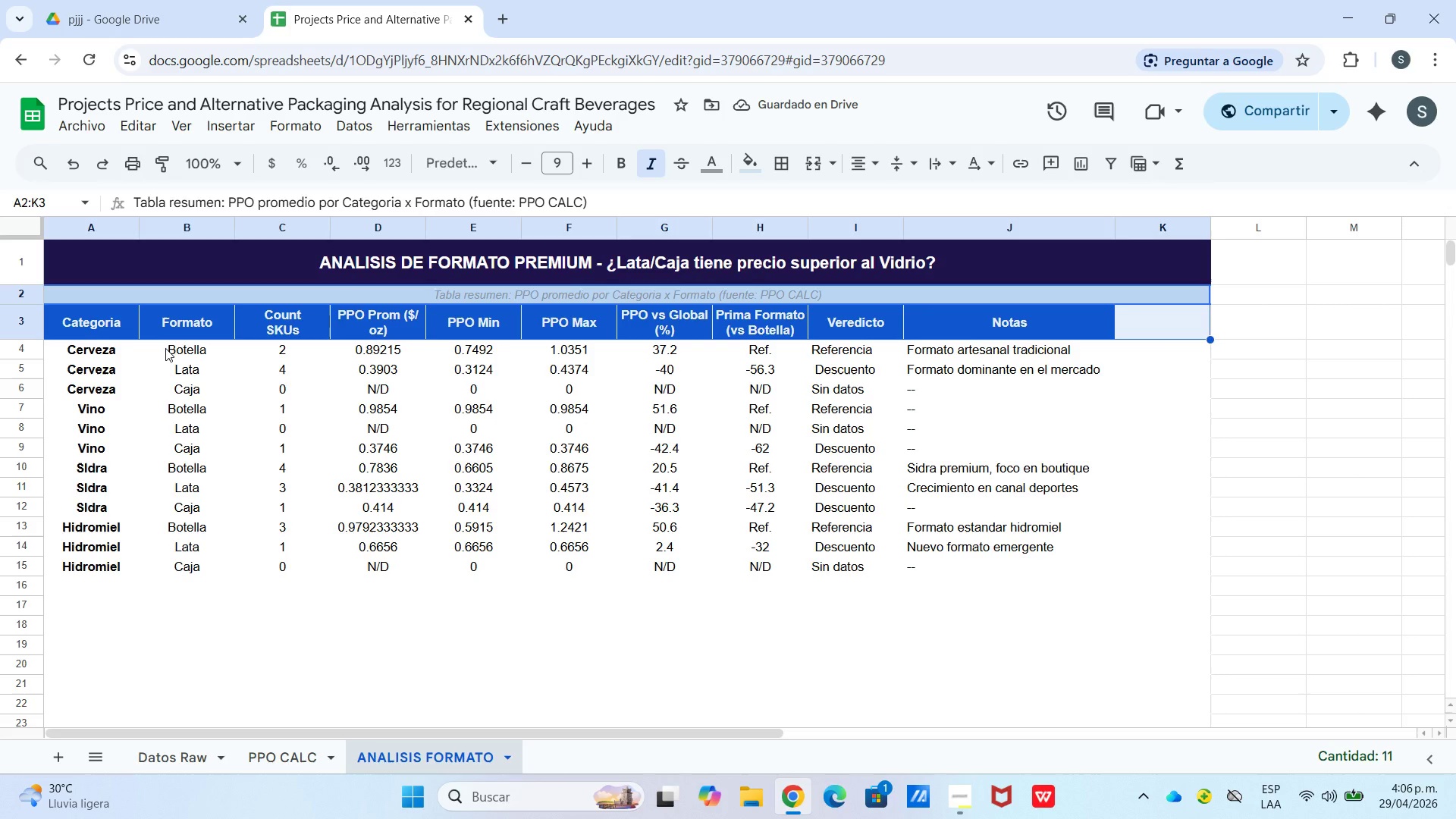 
left_click([141, 336])
 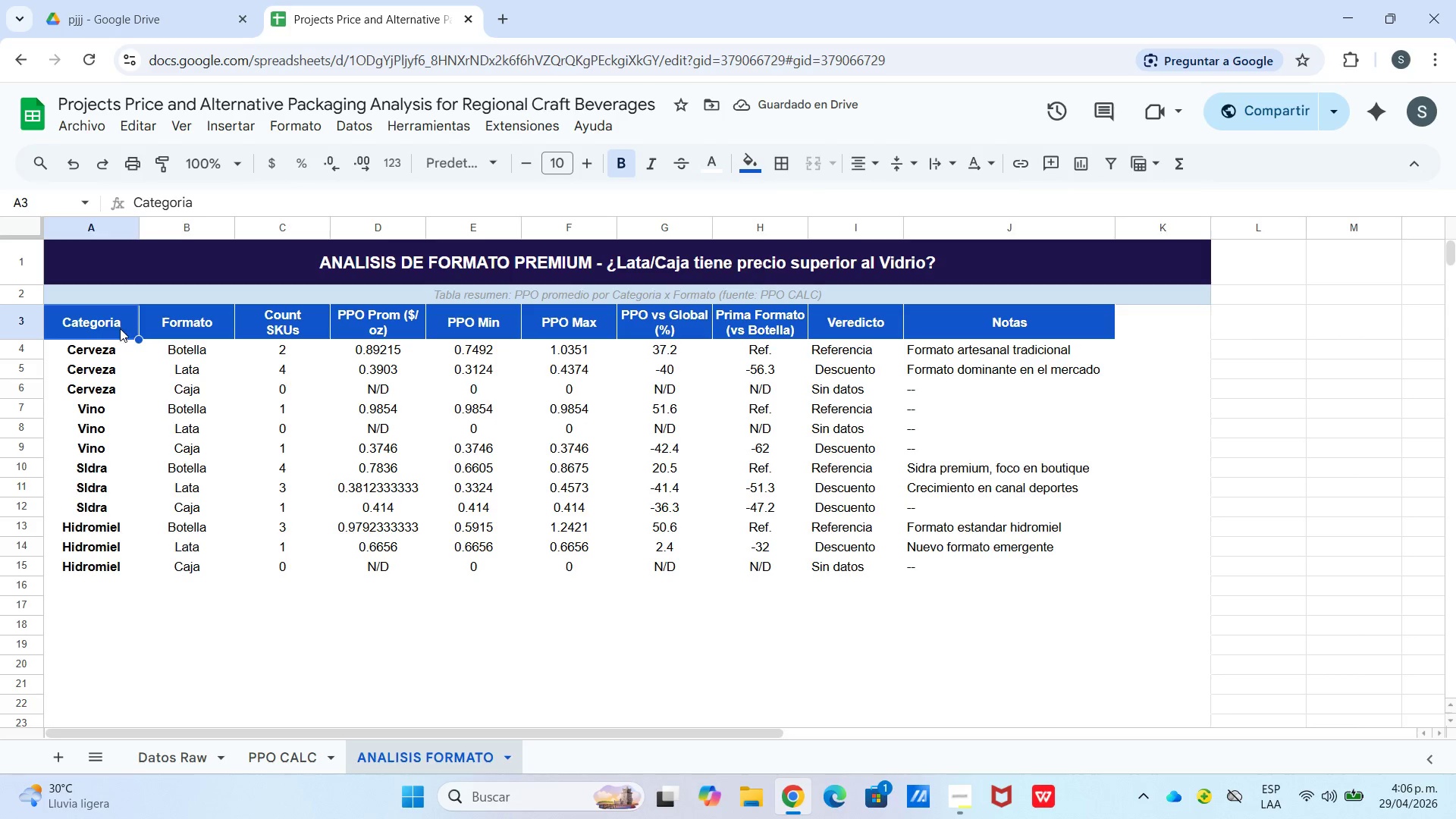 
left_click_drag(start_coordinate=[120, 328], to_coordinate=[1073, 563])
 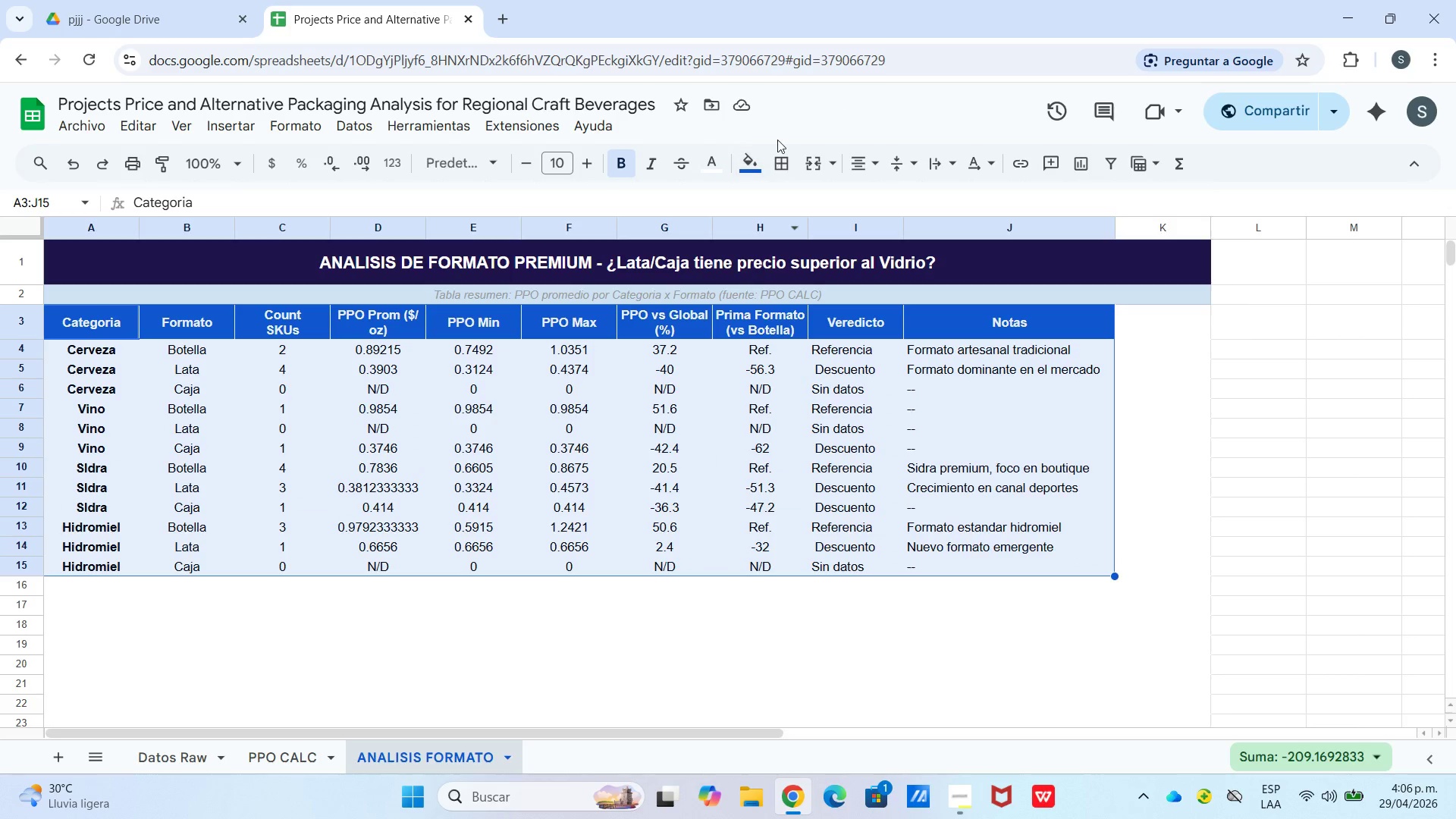 
left_click([787, 157])
 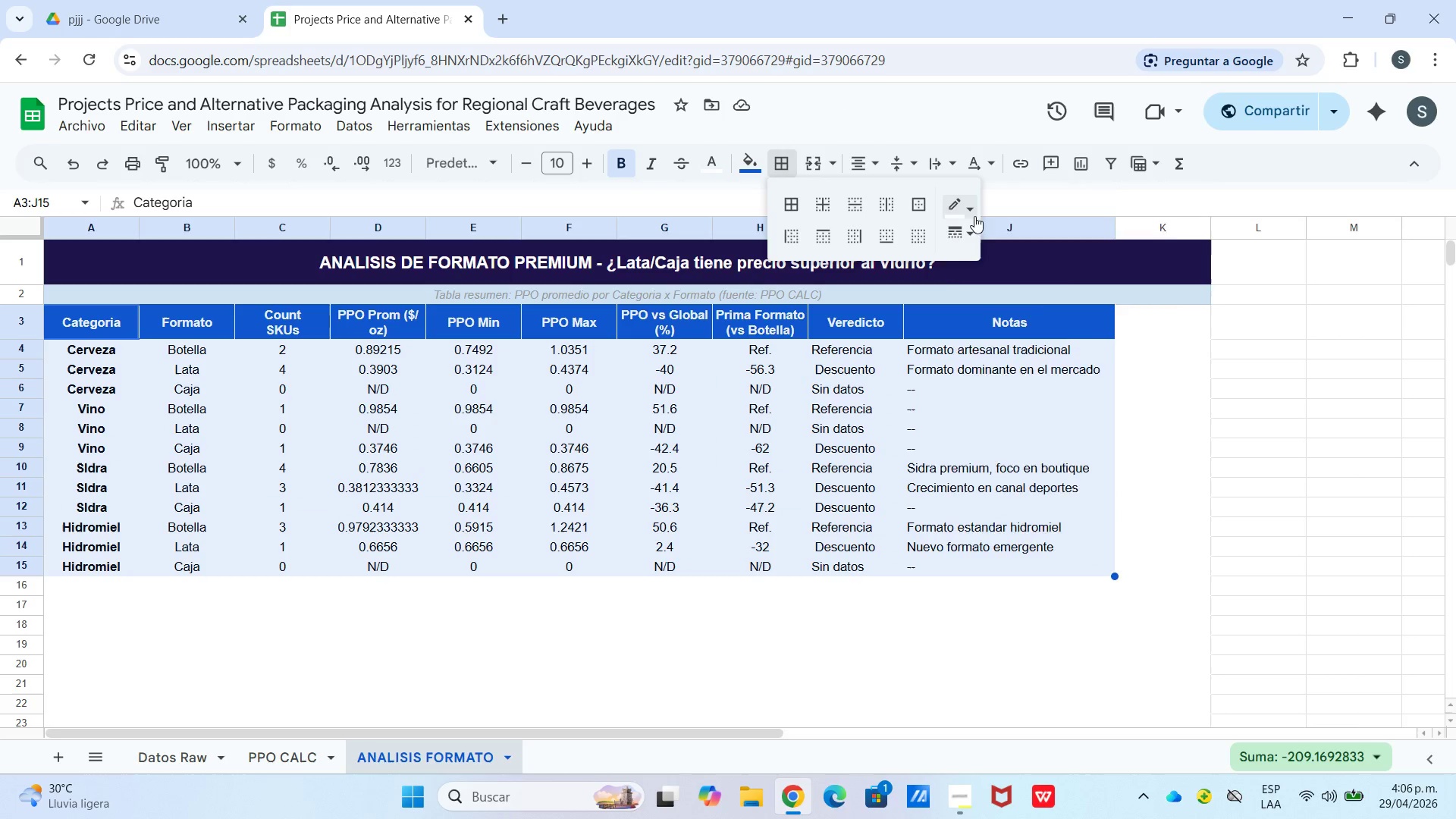 
left_click([974, 216])
 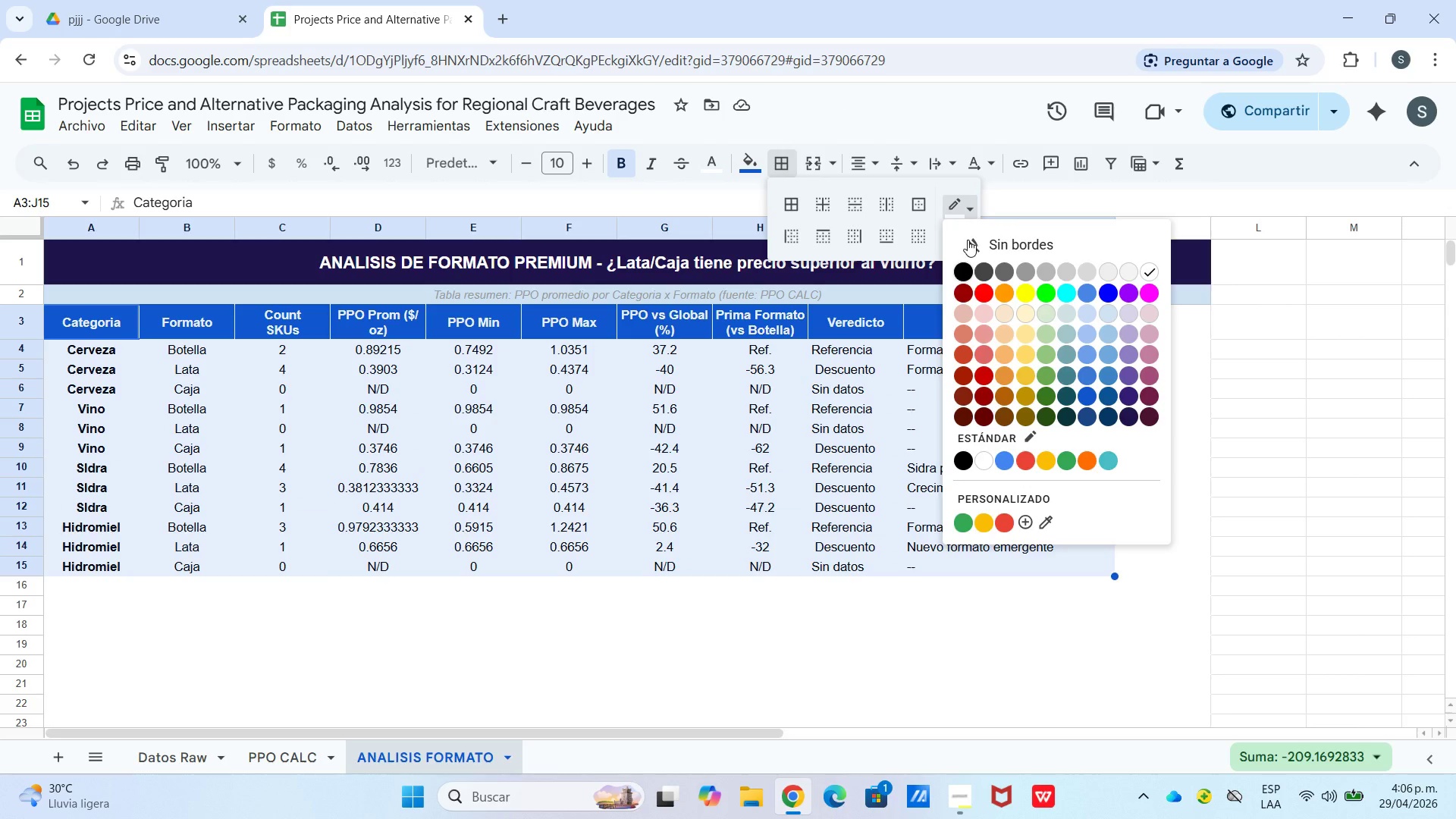 
left_click([959, 271])
 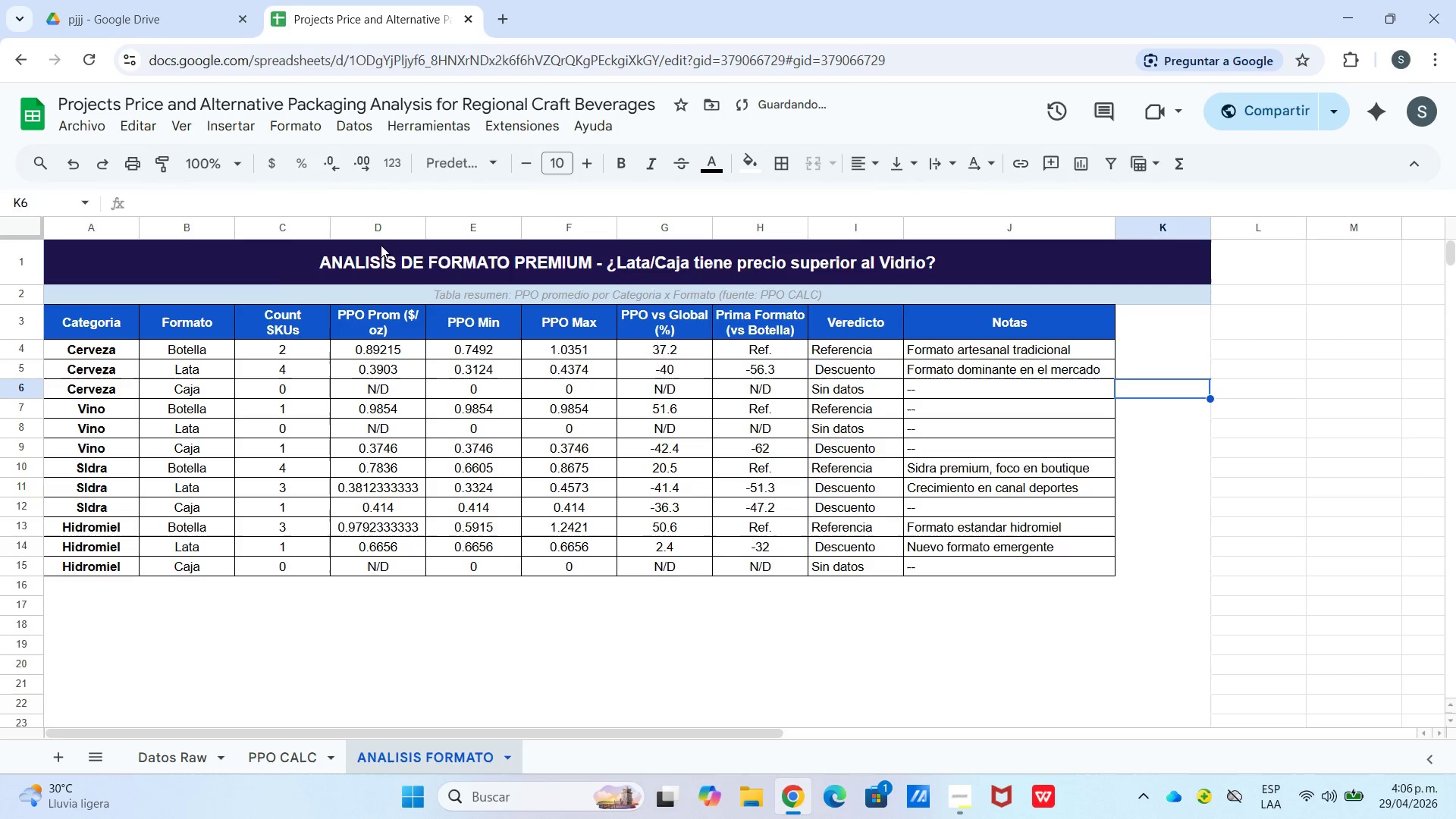 
left_click_drag(start_coordinate=[97, 351], to_coordinate=[1024, 353])
 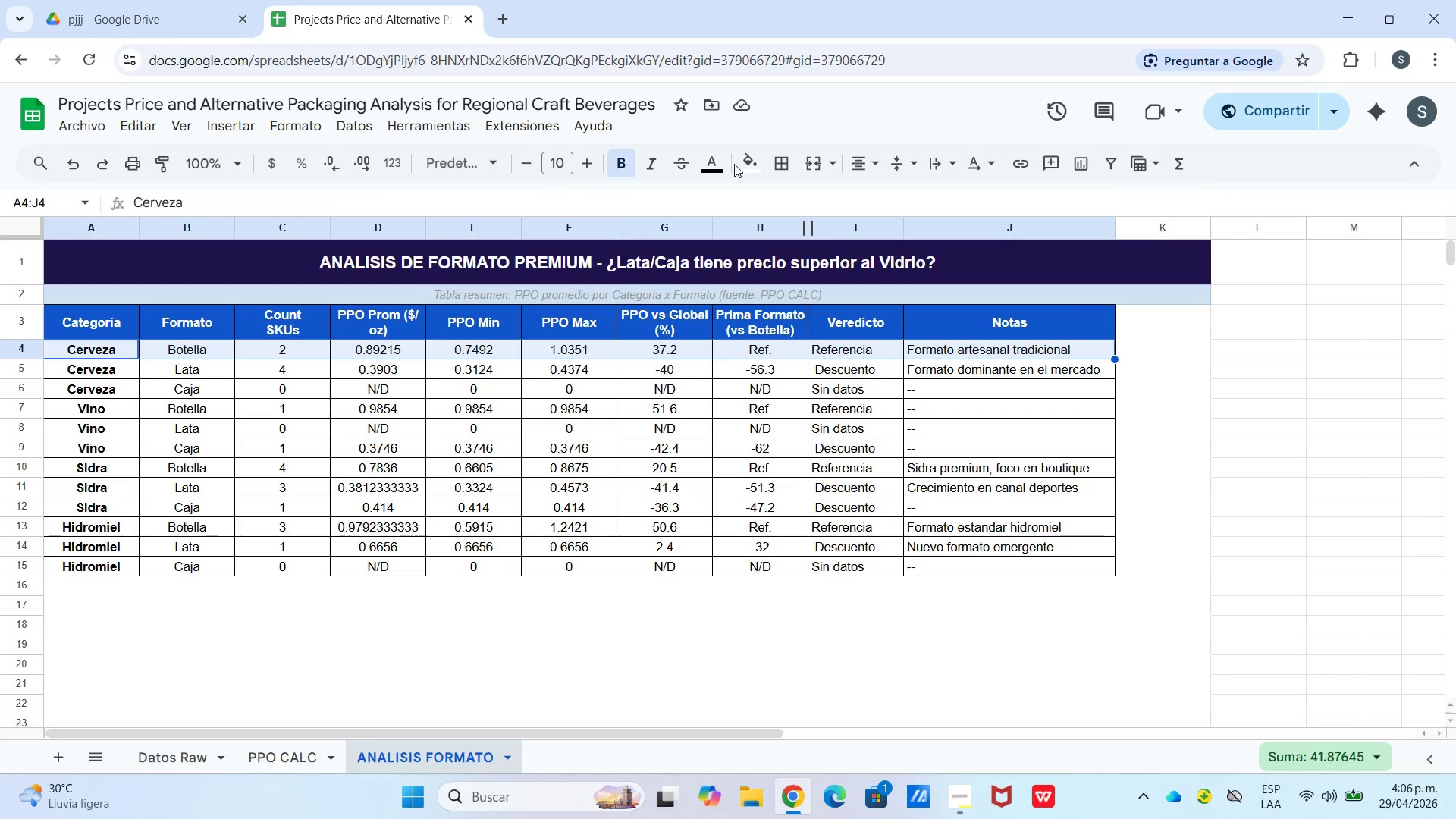 
double_click([757, 174])
 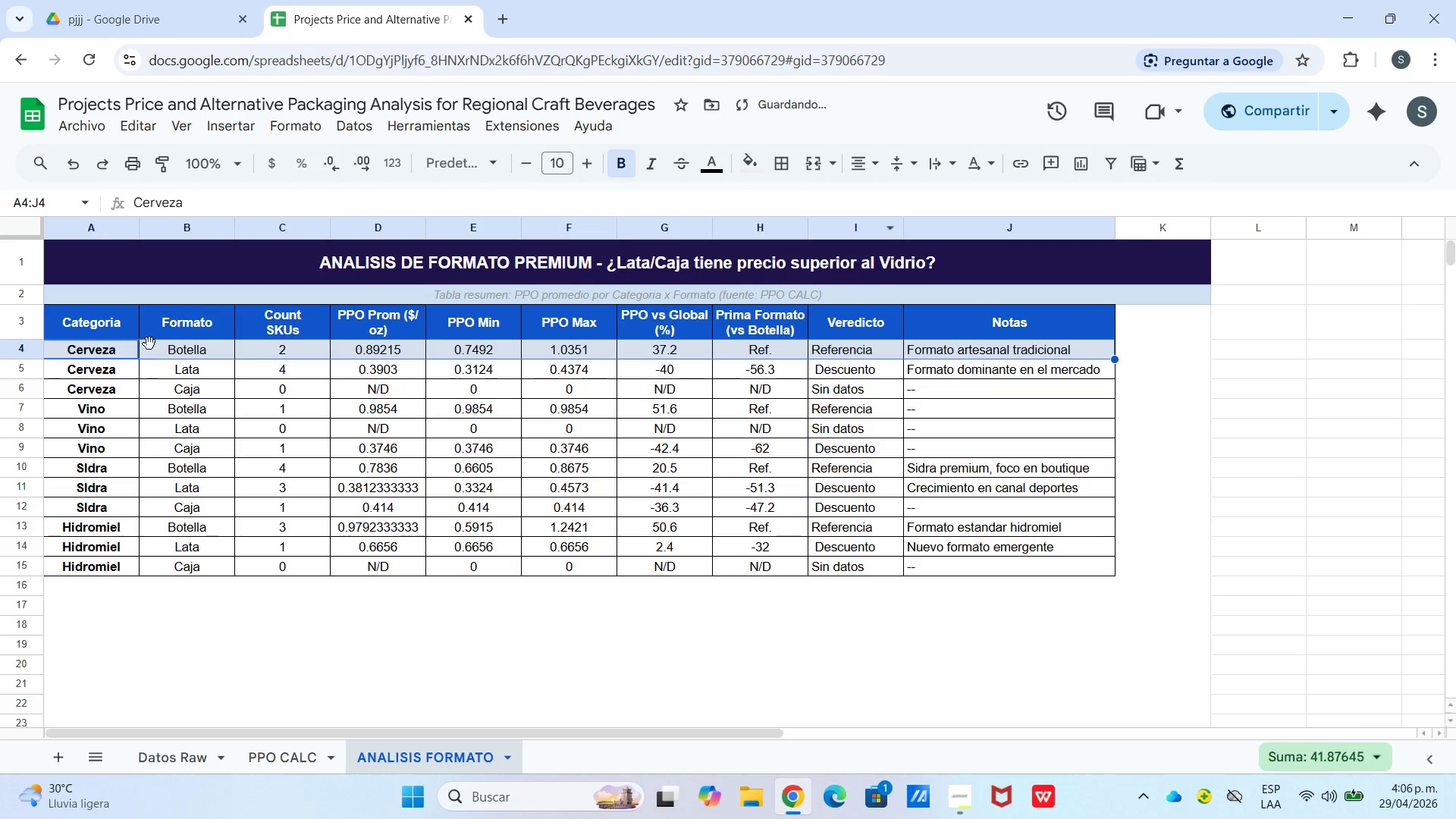 
left_click_drag(start_coordinate=[111, 390], to_coordinate=[1018, 393])
 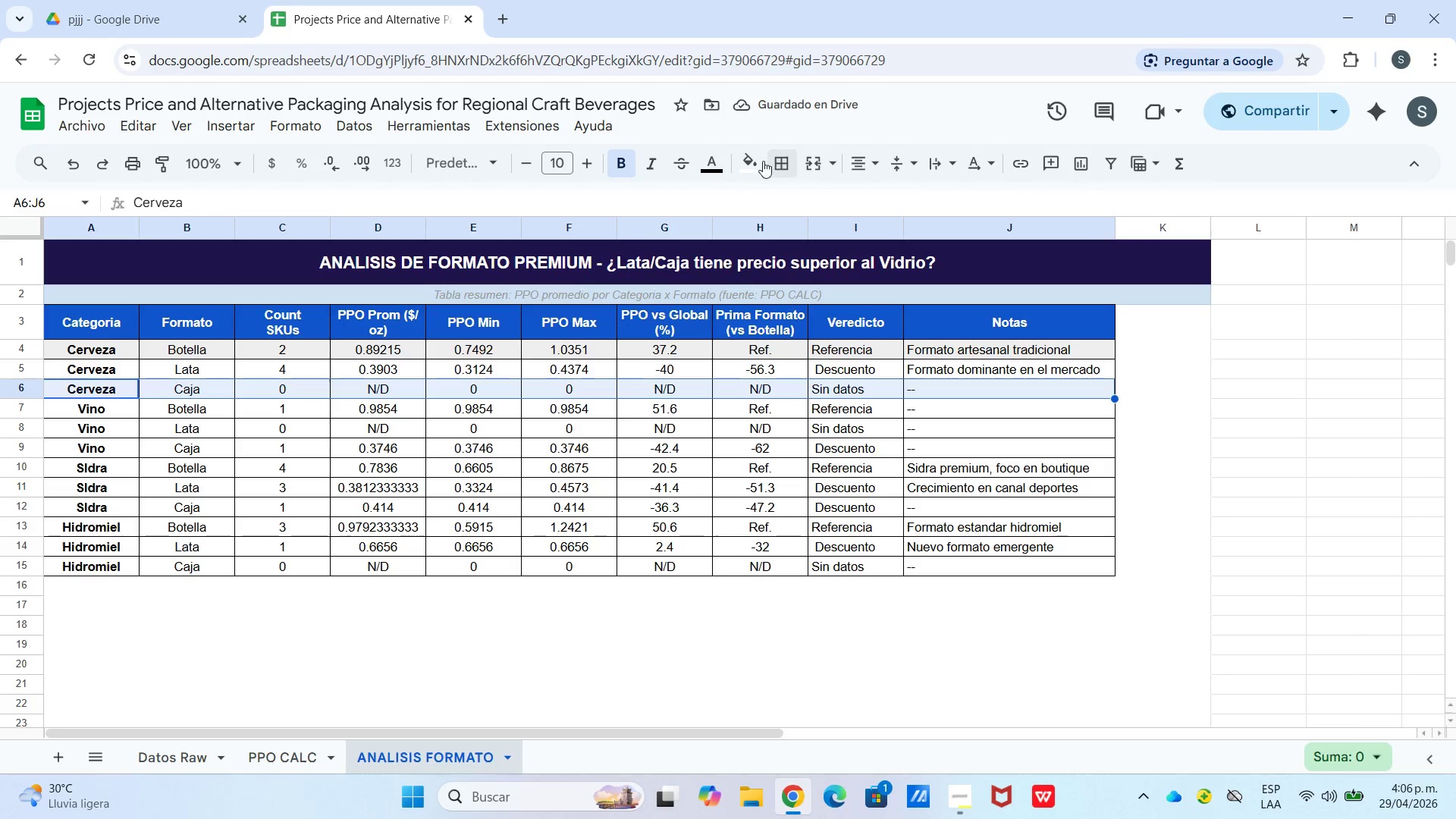 
left_click([755, 161])
 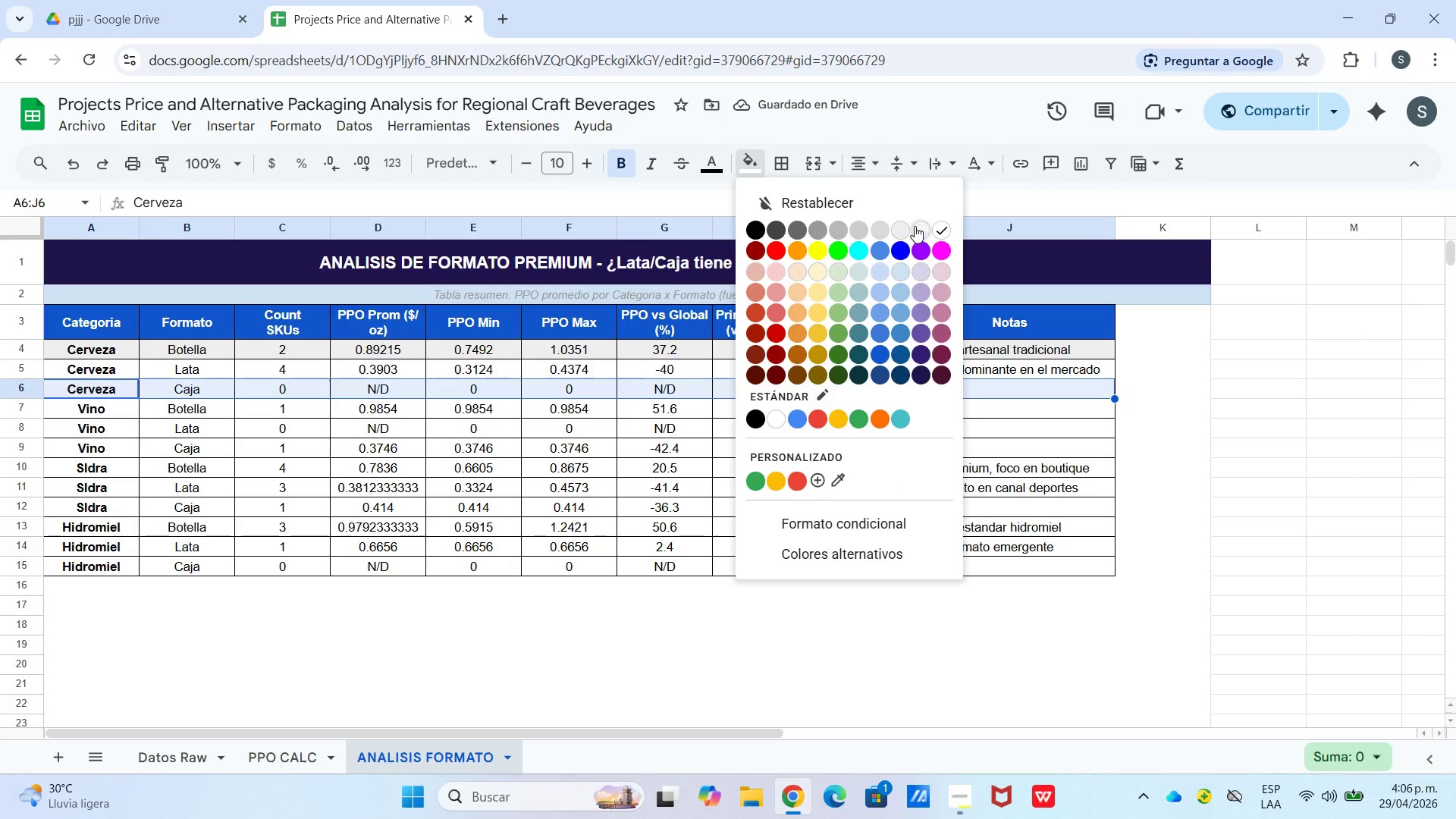 
left_click([894, 228])
 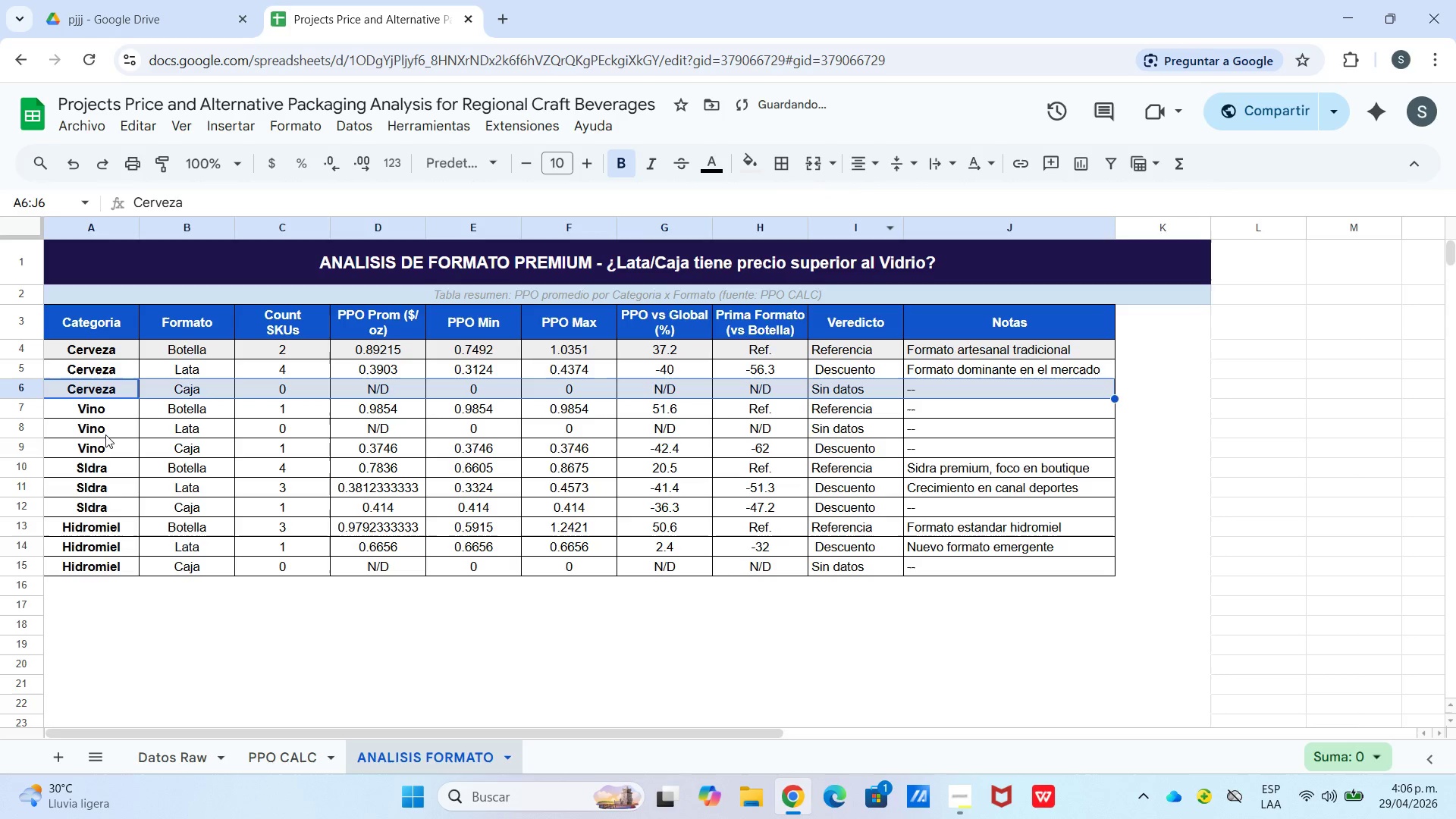 
left_click_drag(start_coordinate=[104, 434], to_coordinate=[943, 428])
 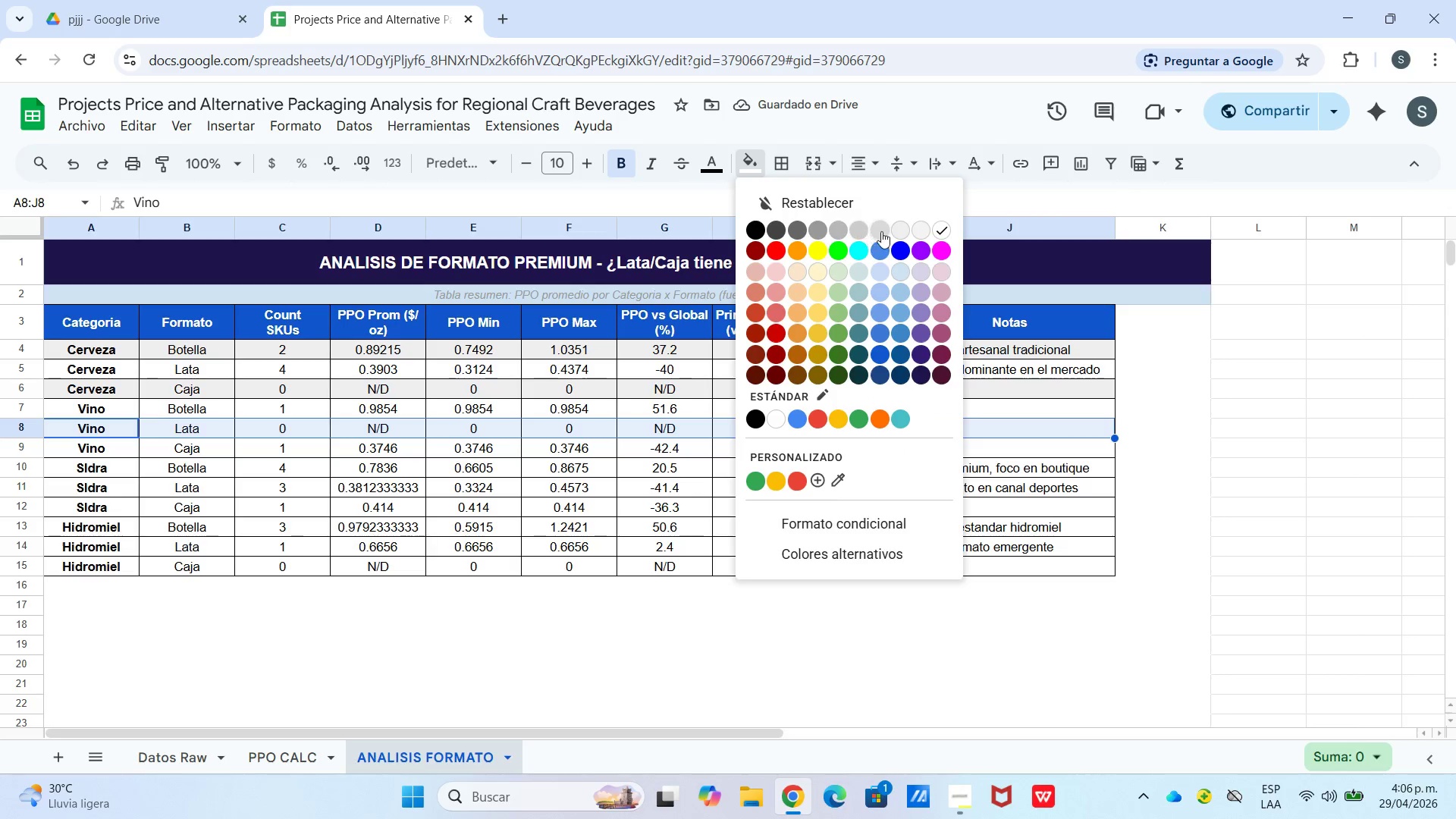 
left_click([899, 232])
 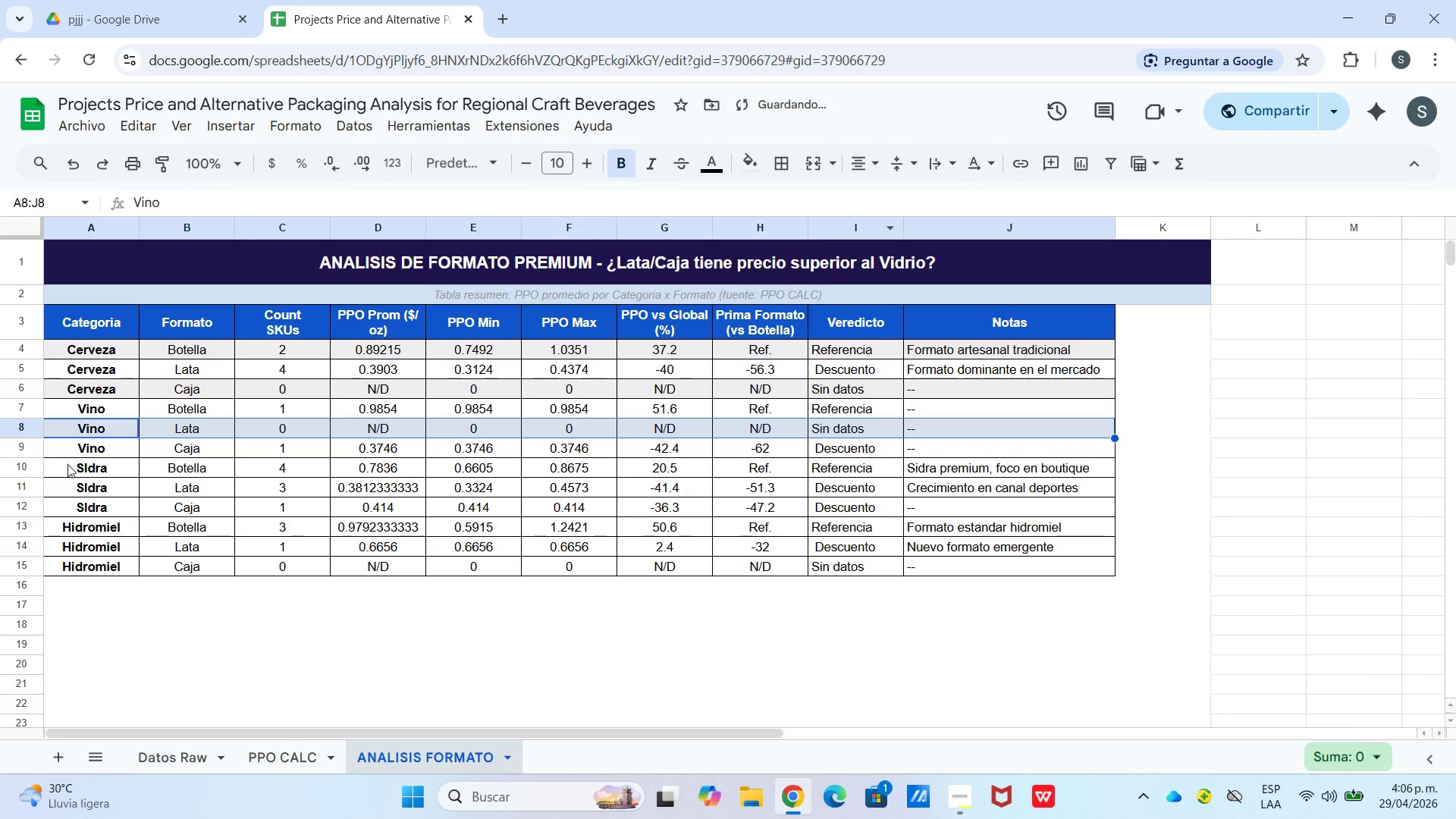 
left_click_drag(start_coordinate=[74, 471], to_coordinate=[949, 471])
 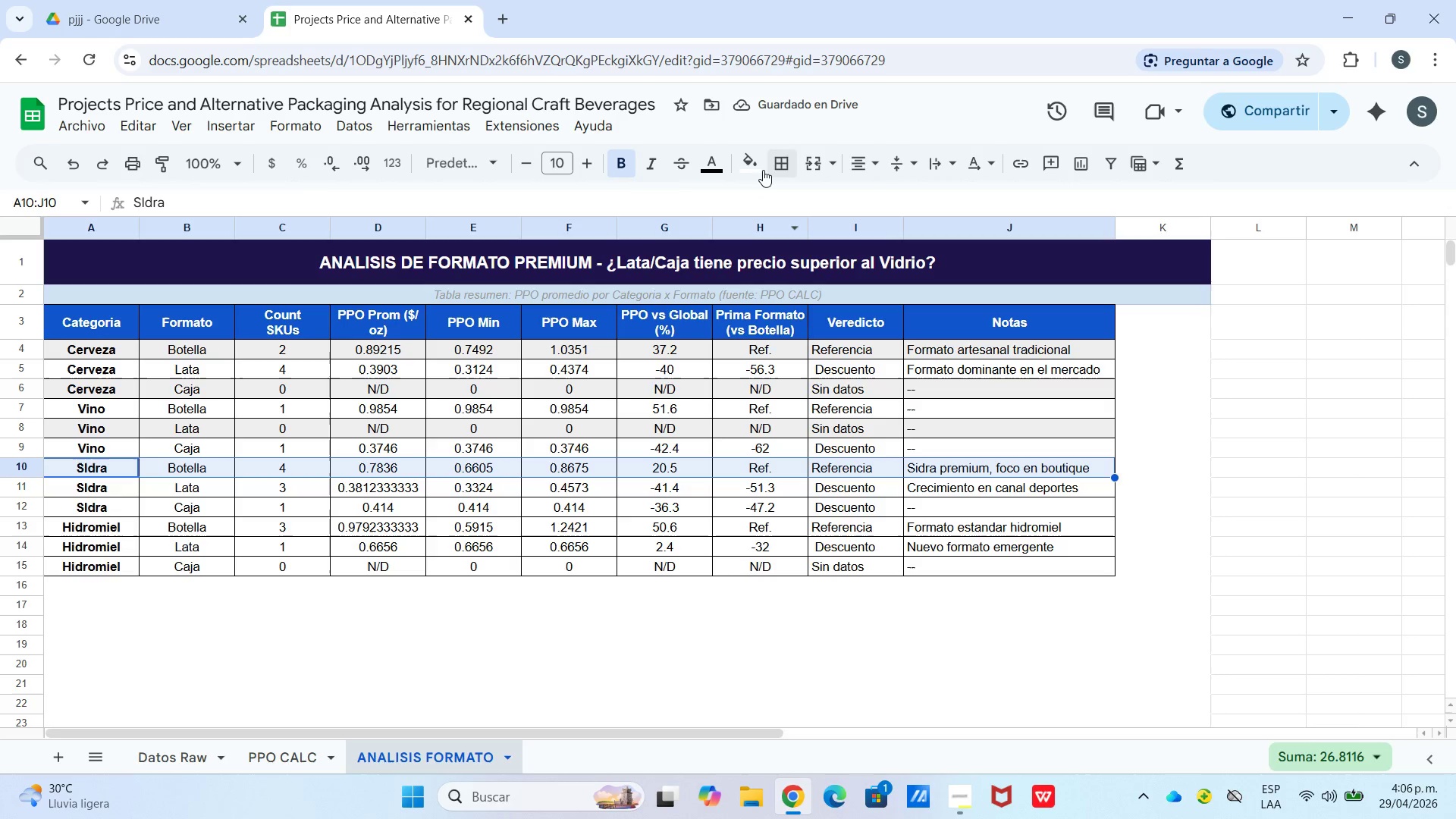 
left_click([761, 169])
 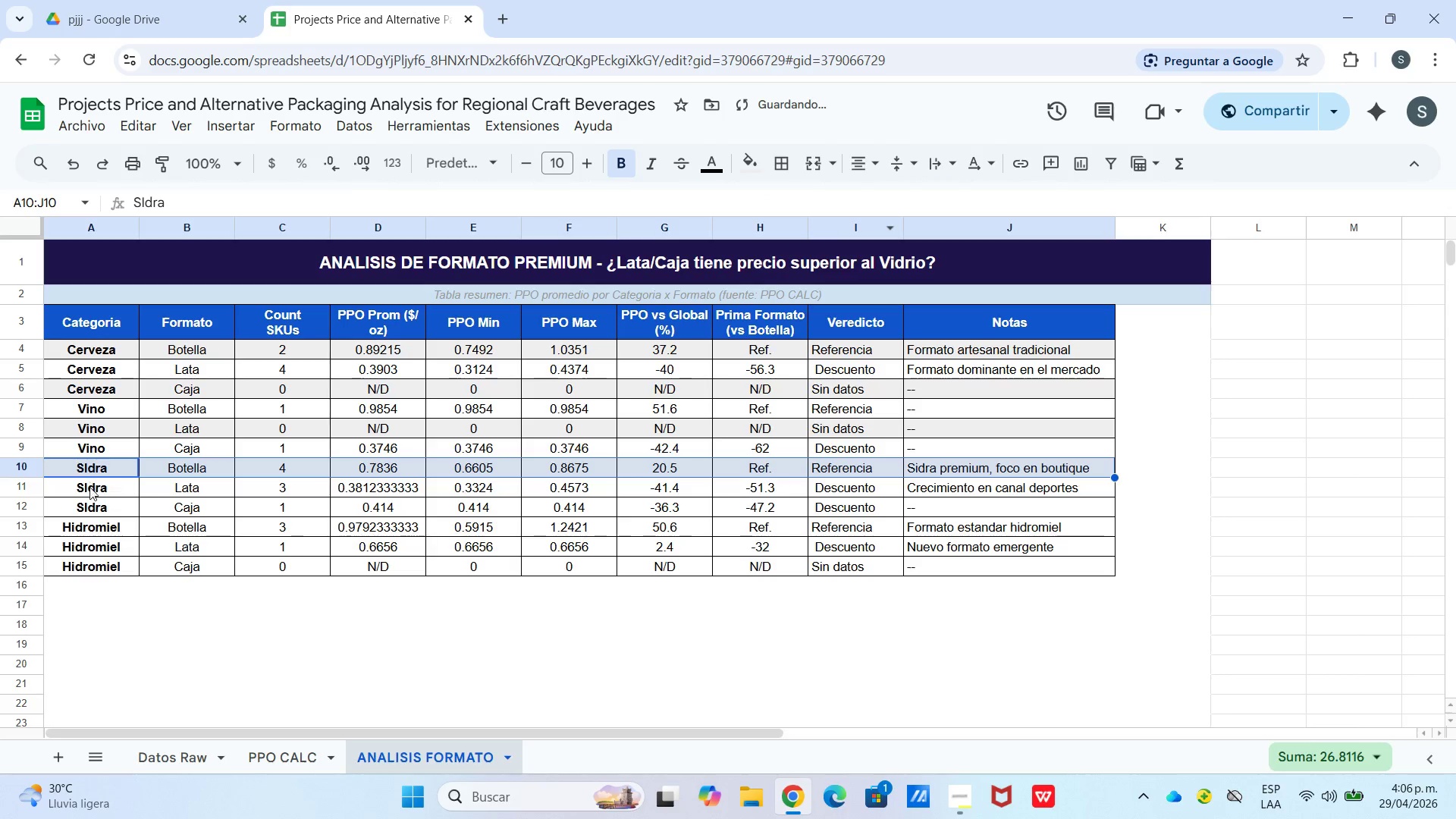 
left_click_drag(start_coordinate=[96, 504], to_coordinate=[930, 515])
 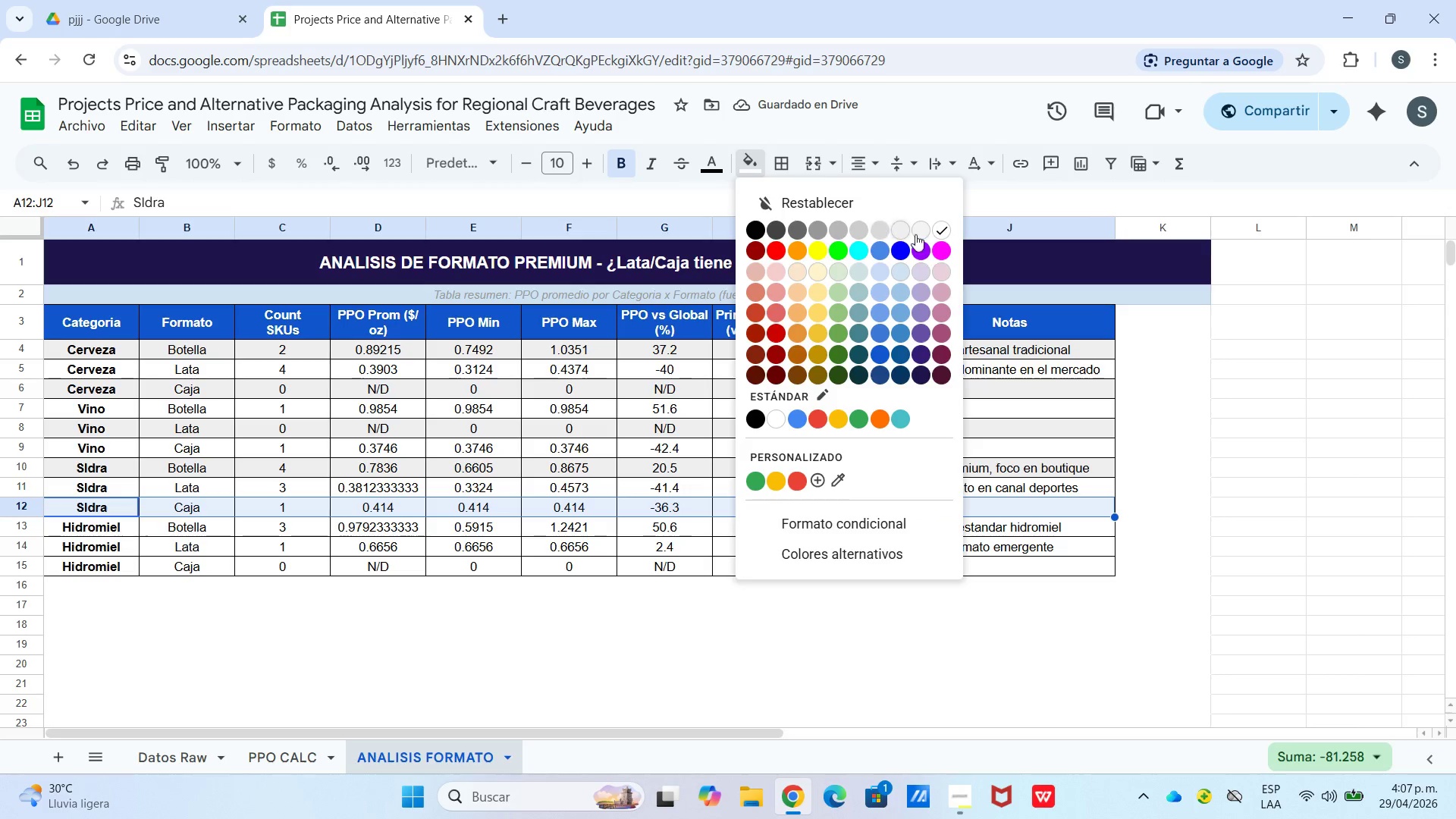 
left_click([899, 229])
 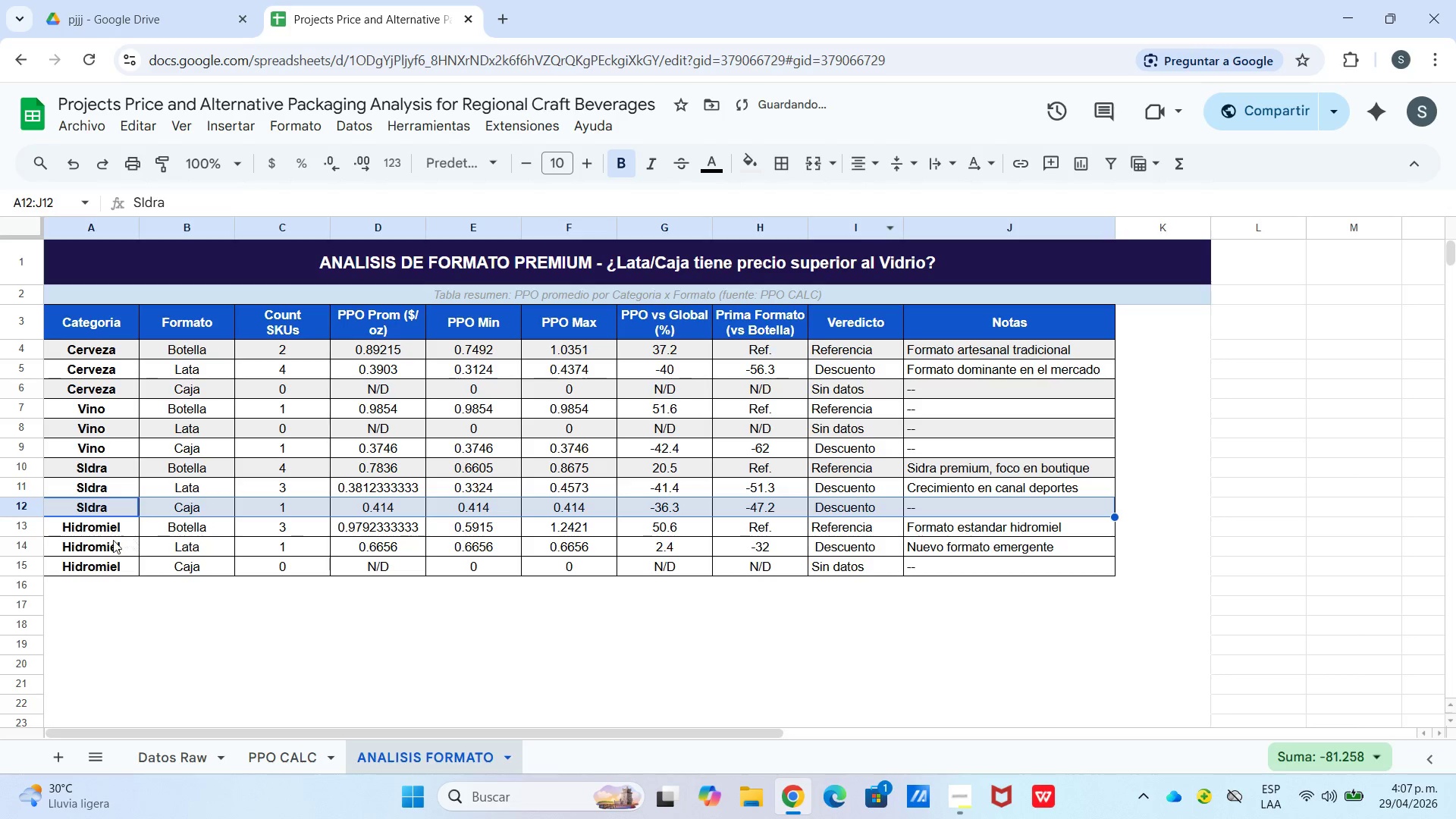 
left_click_drag(start_coordinate=[88, 547], to_coordinate=[965, 546])
 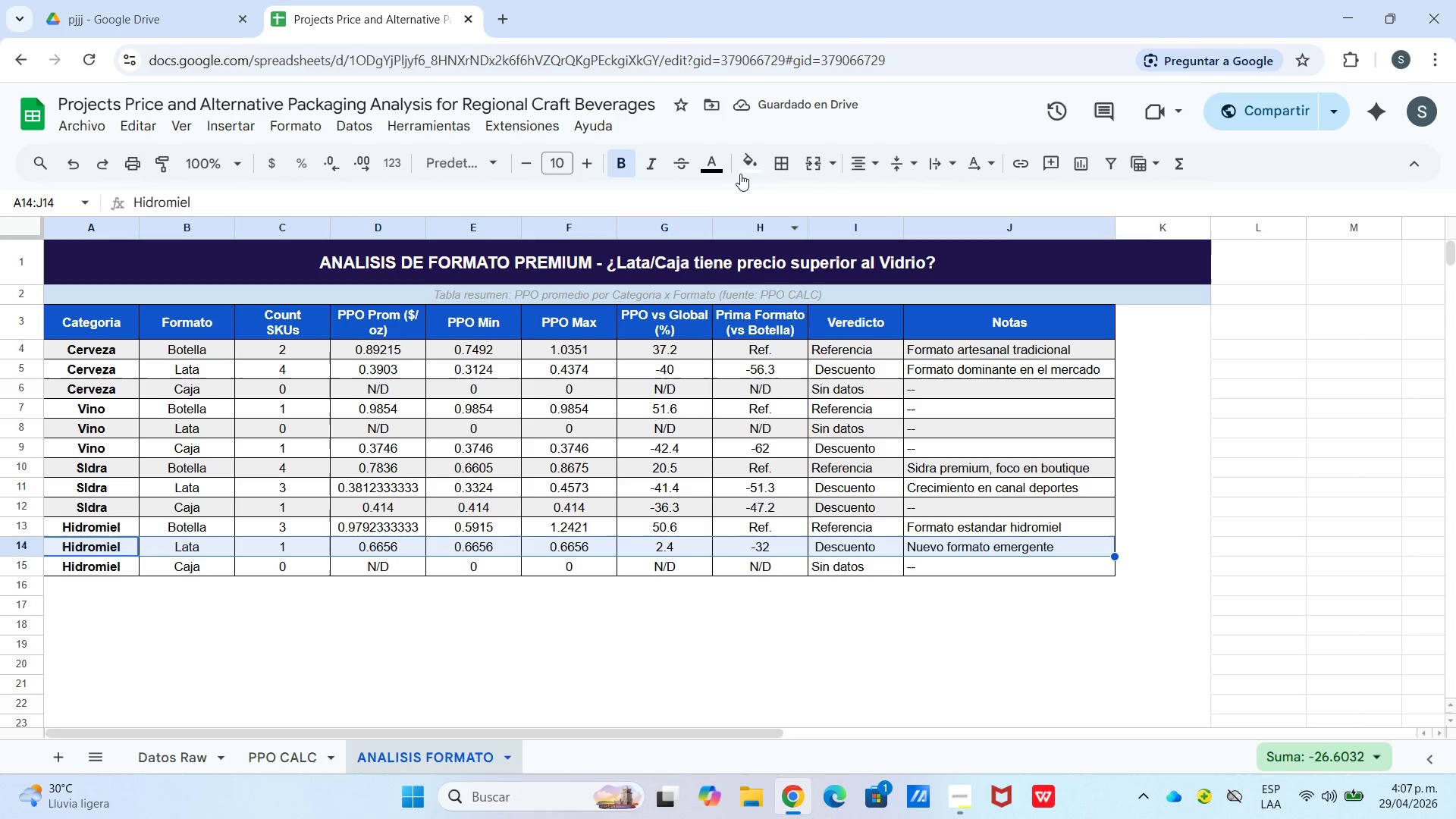 
left_click([741, 170])
 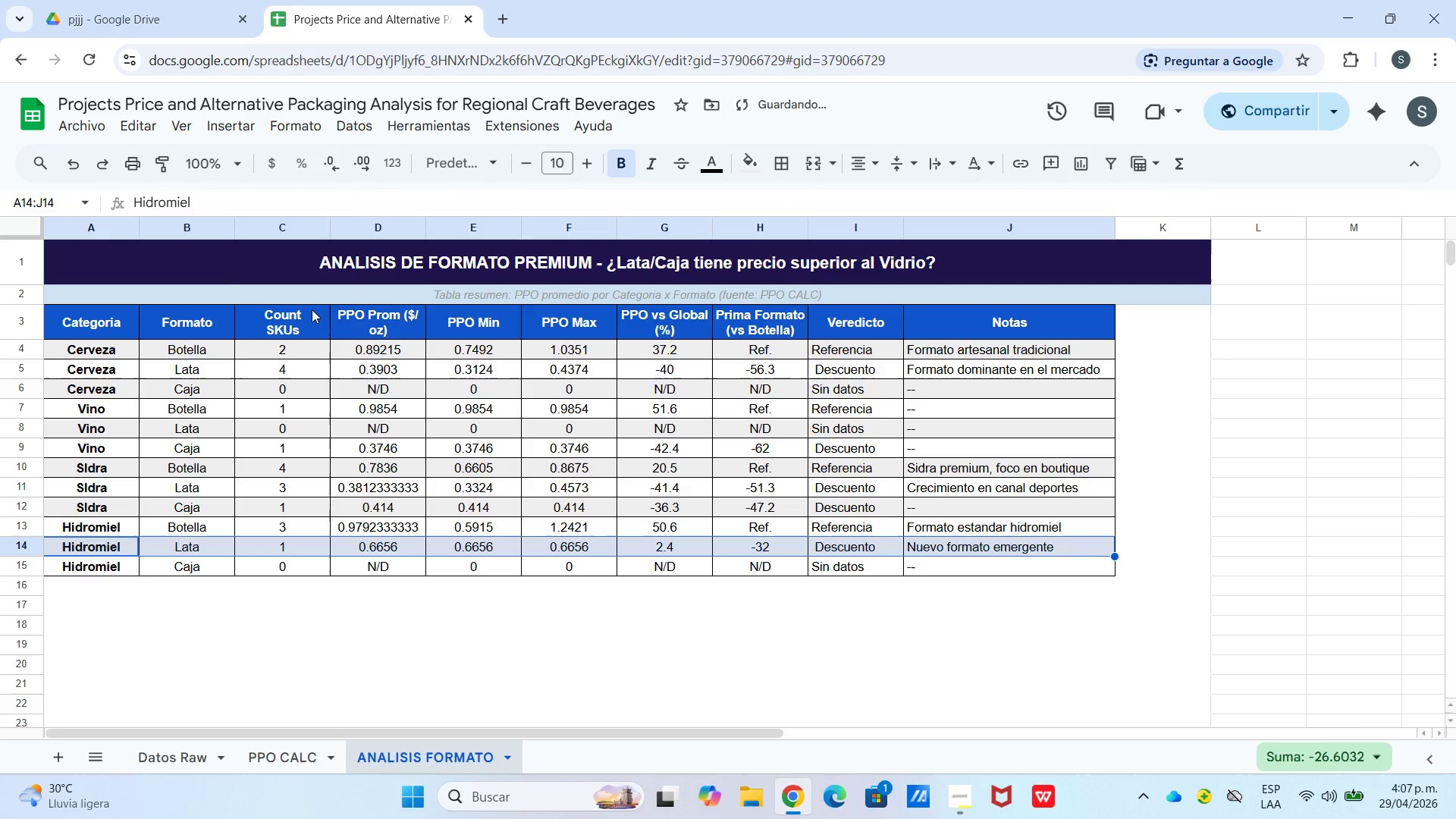 
left_click([79, 347])
 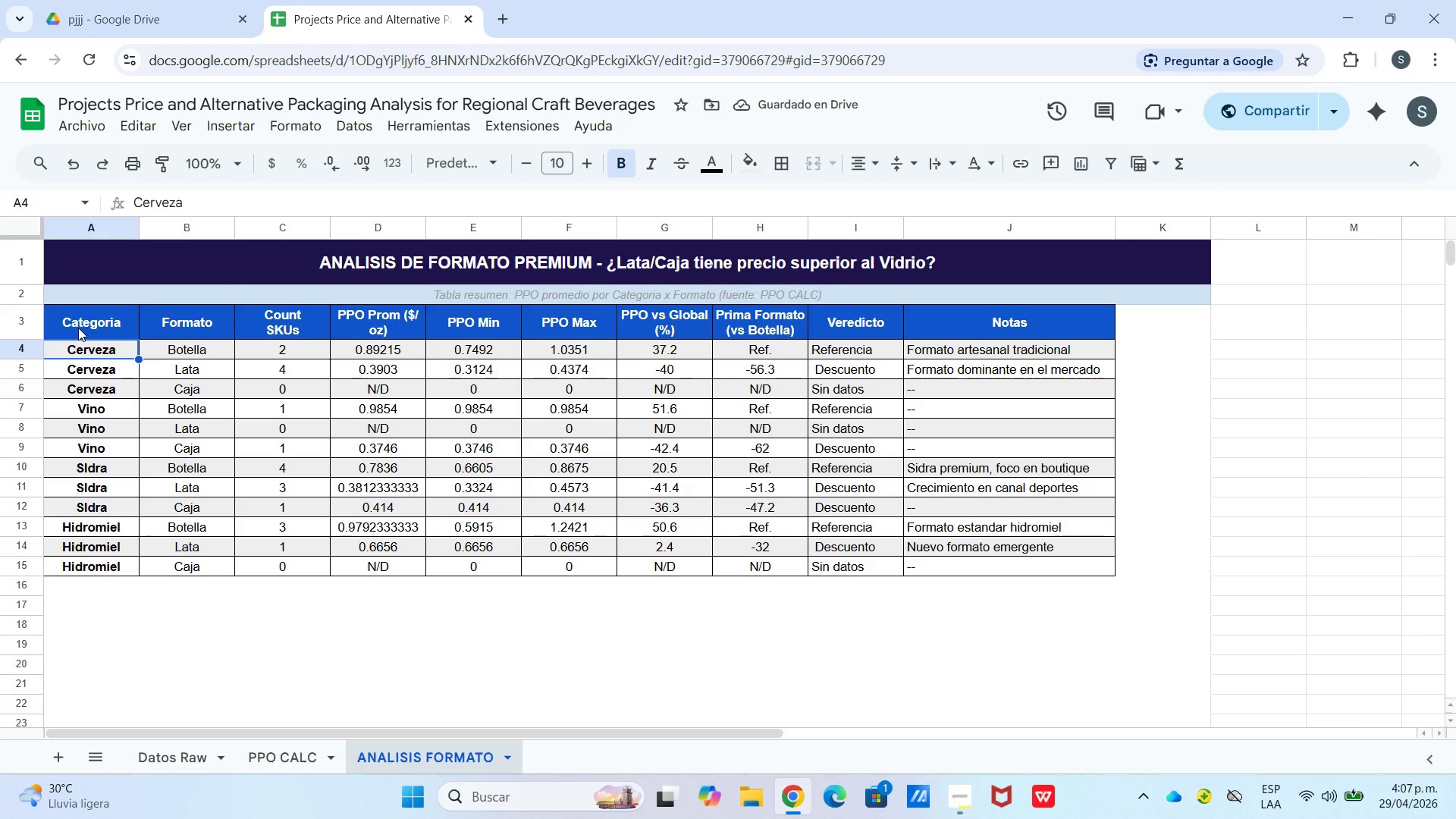 
left_click_drag(start_coordinate=[78, 328], to_coordinate=[1044, 372])
 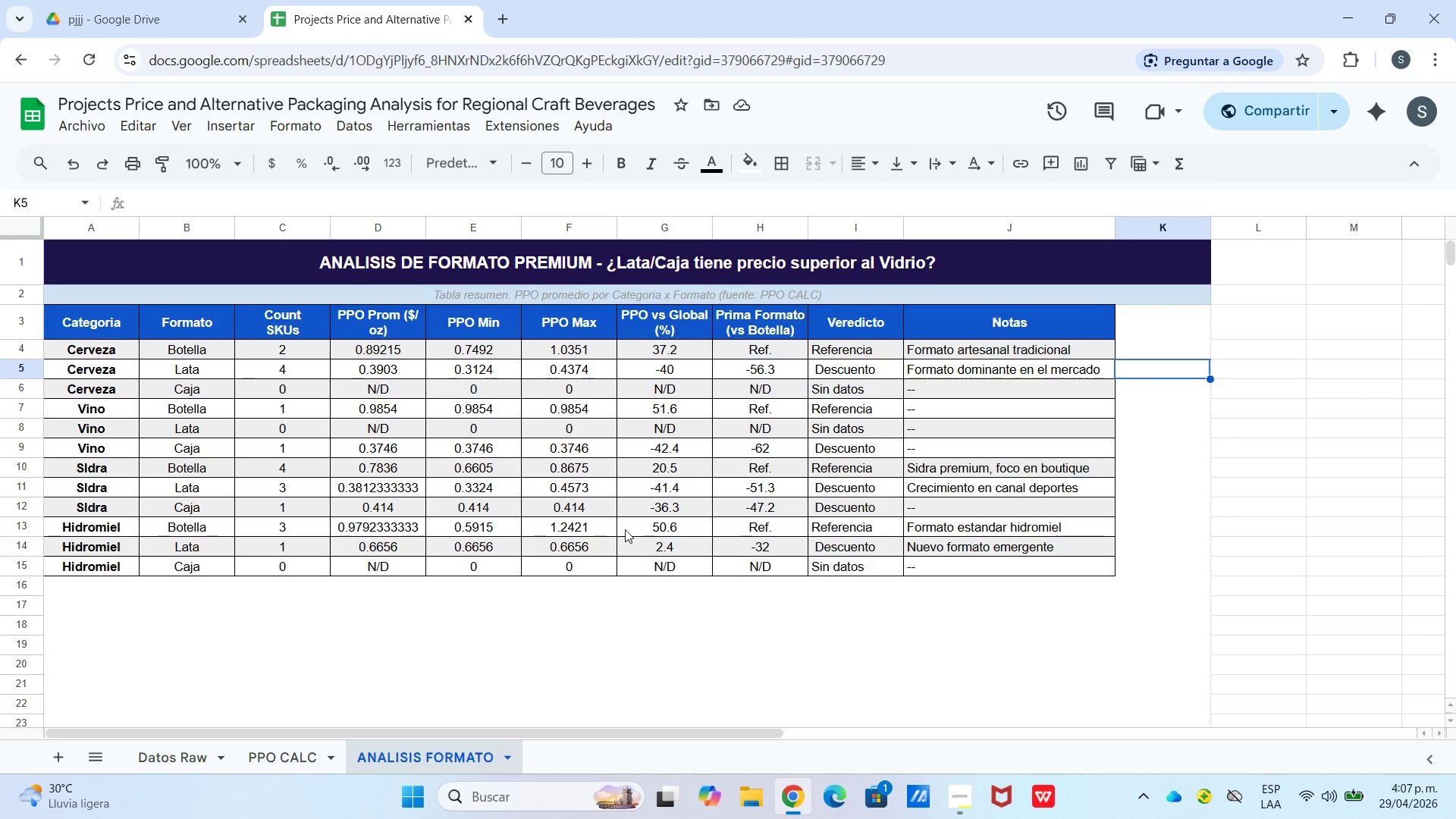 
wait(14.23)
 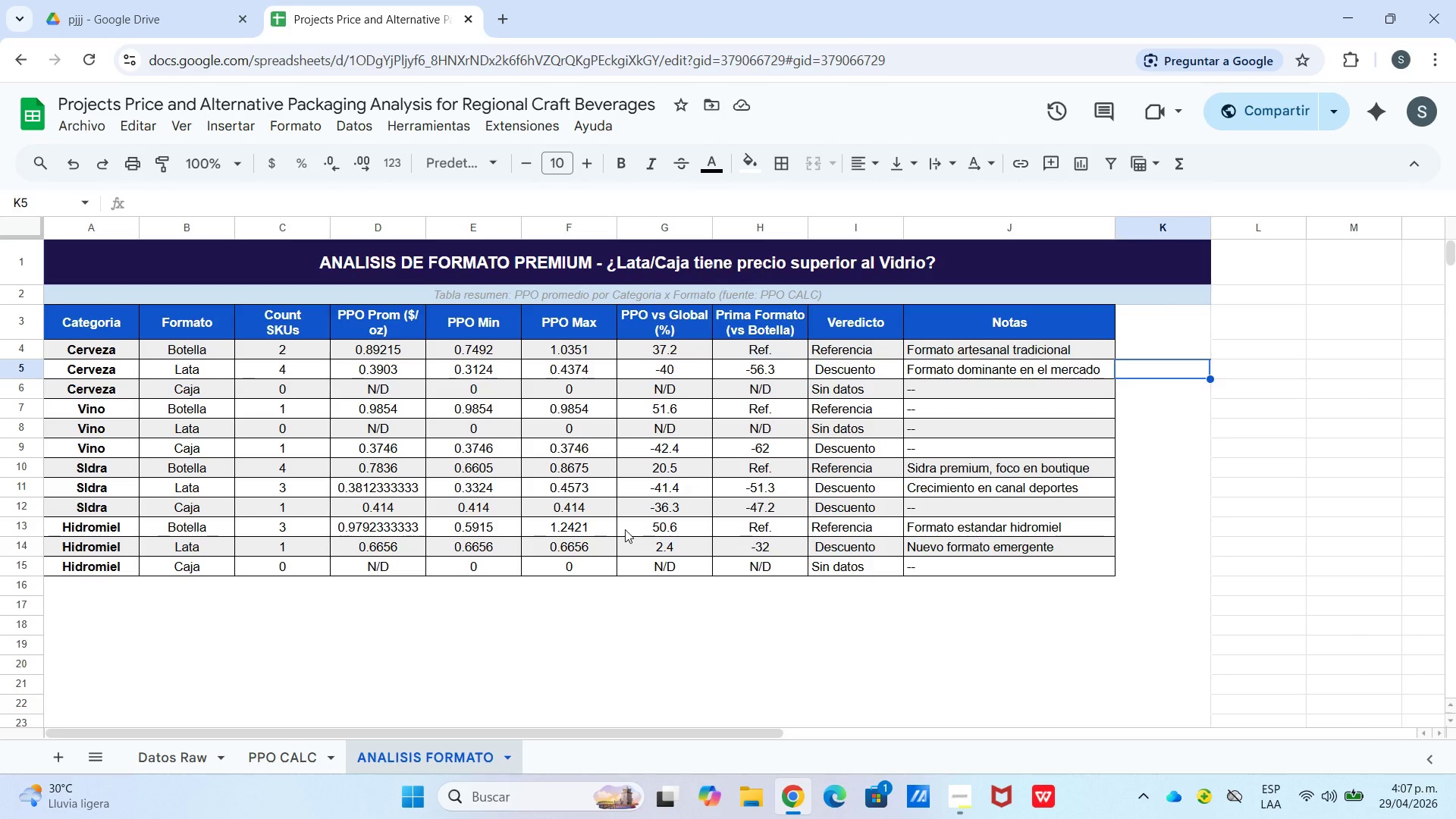 
left_click([955, 796])